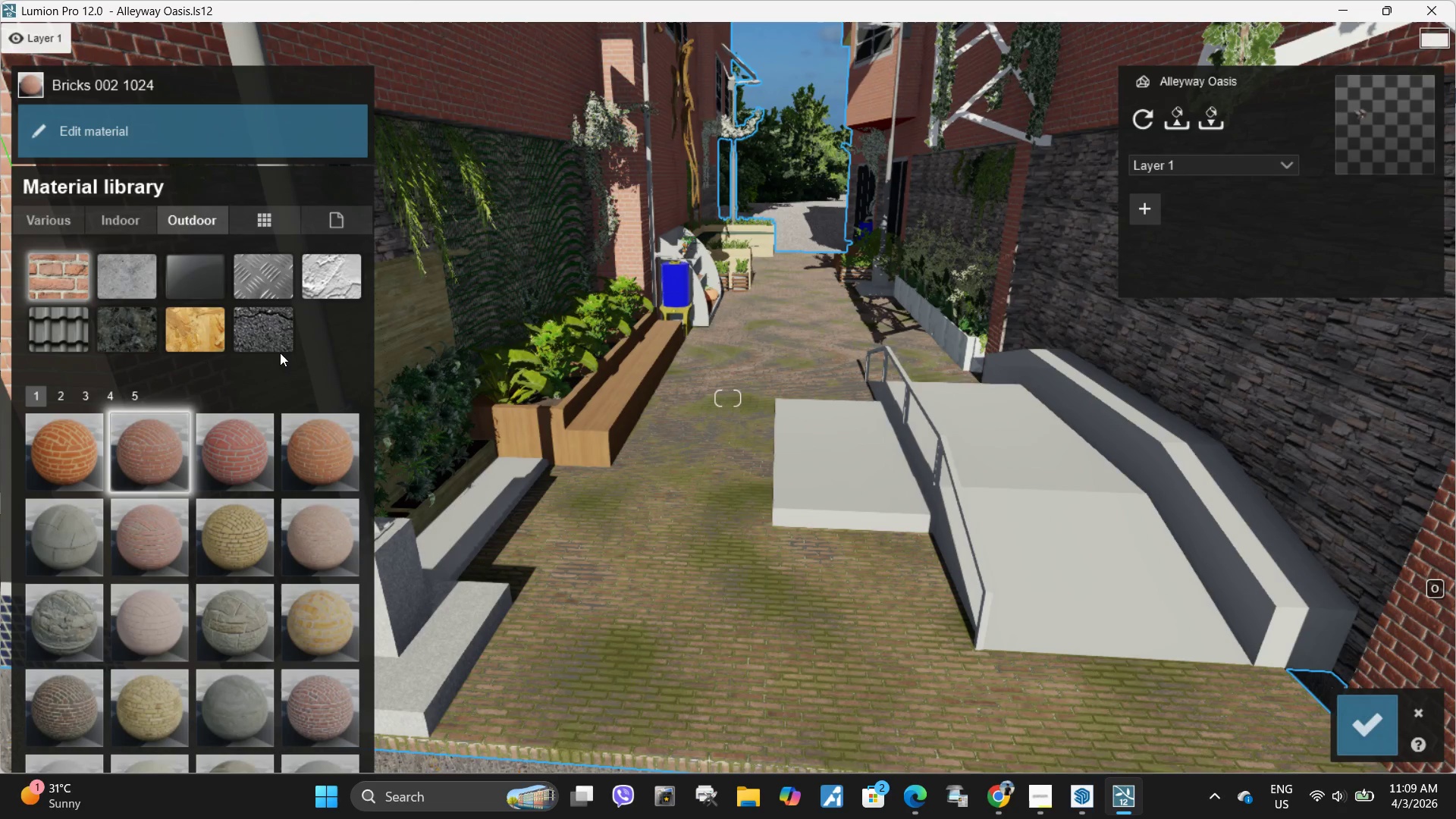 
double_click([26, 451])
 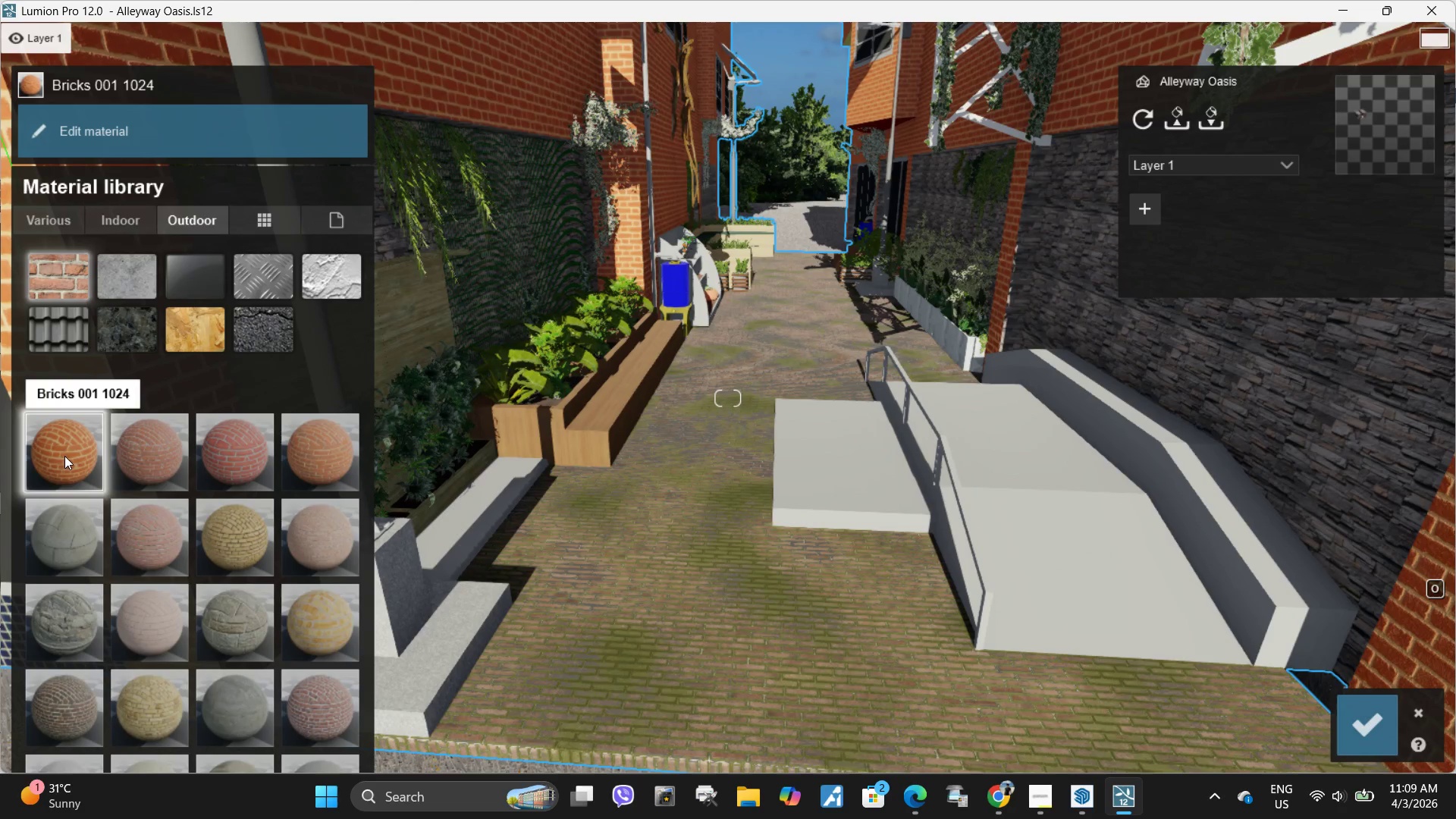 
mouse_move([136, 466])
 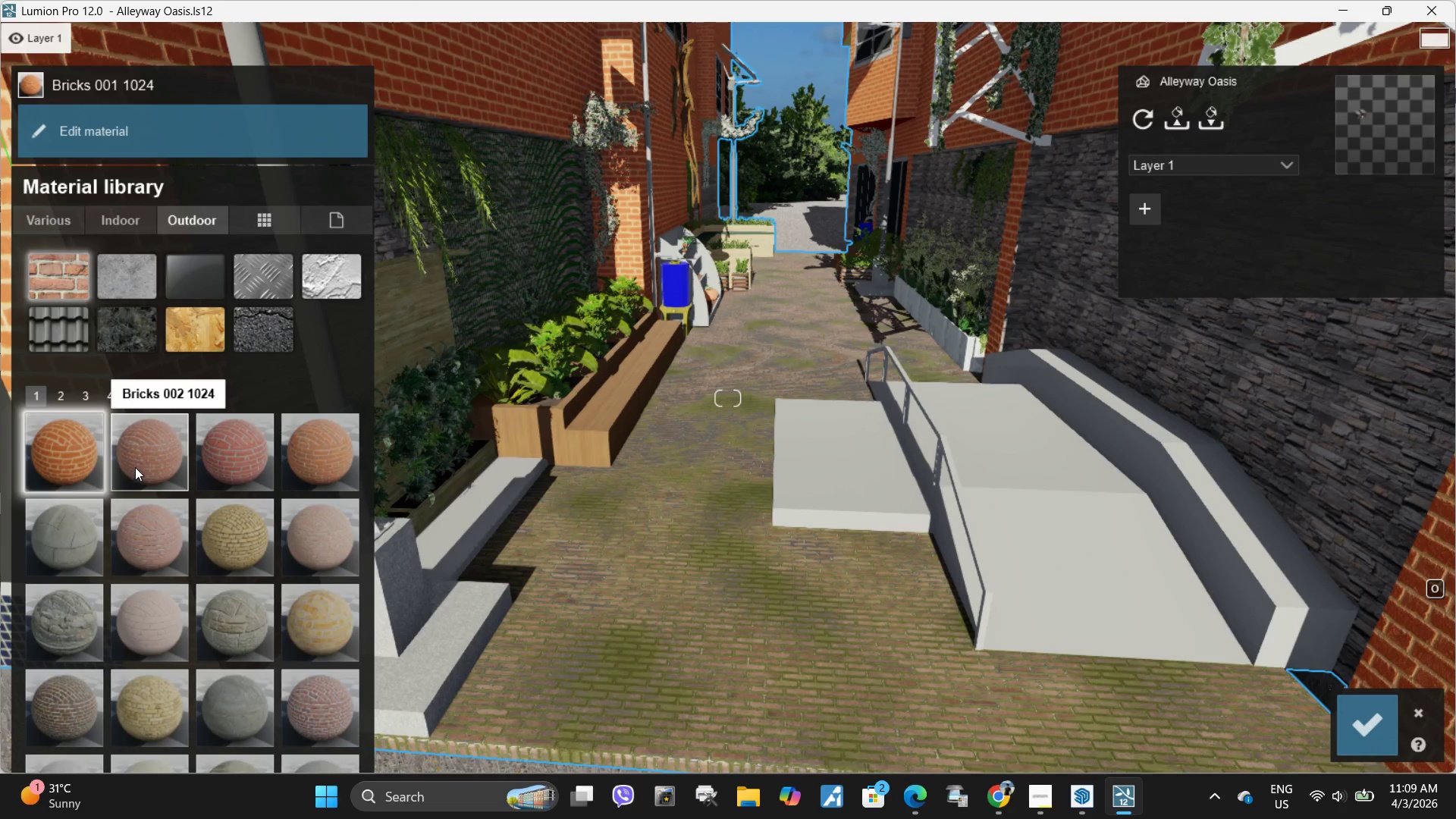 
left_click([140, 465])
 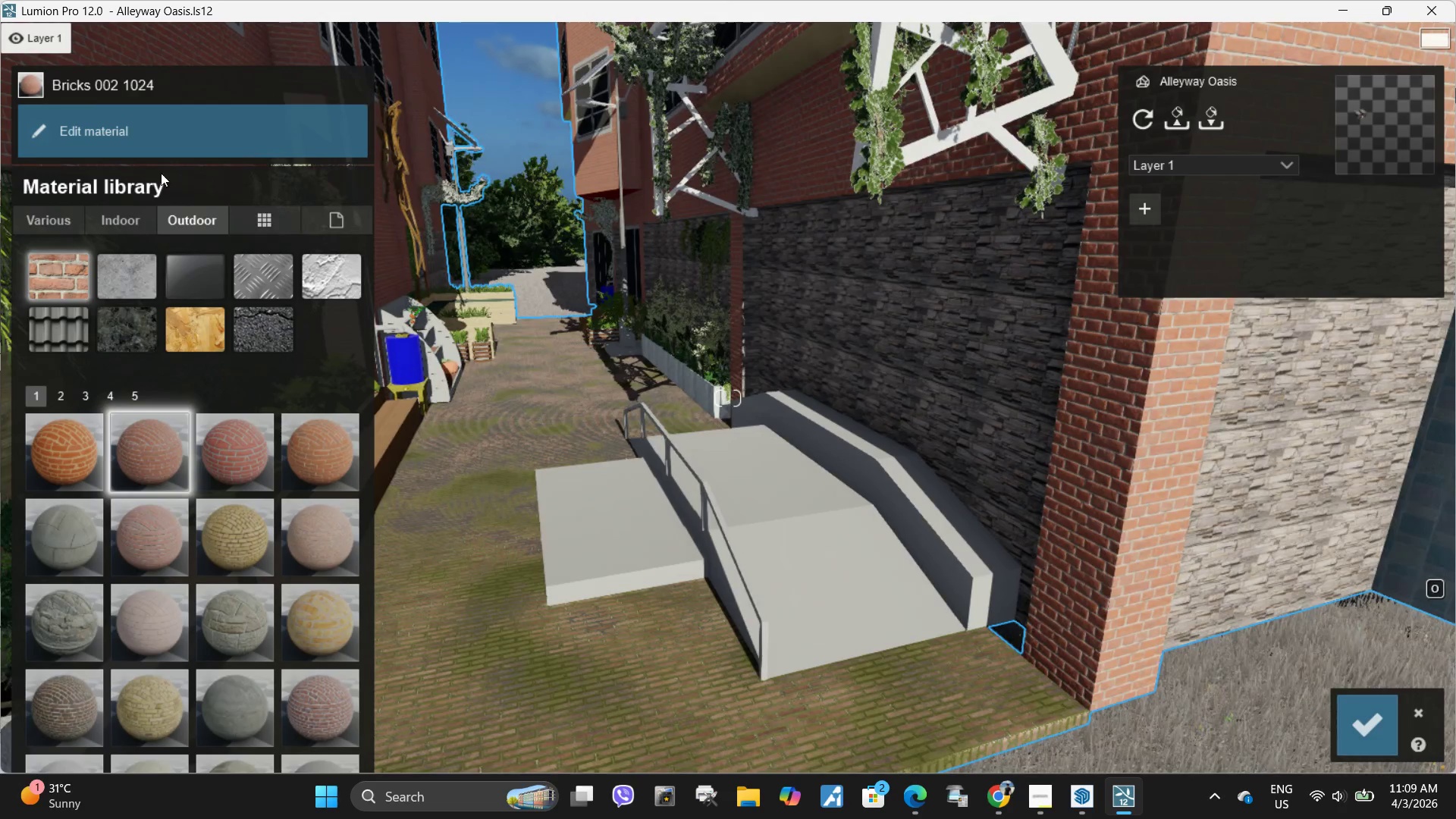 
left_click([190, 133])
 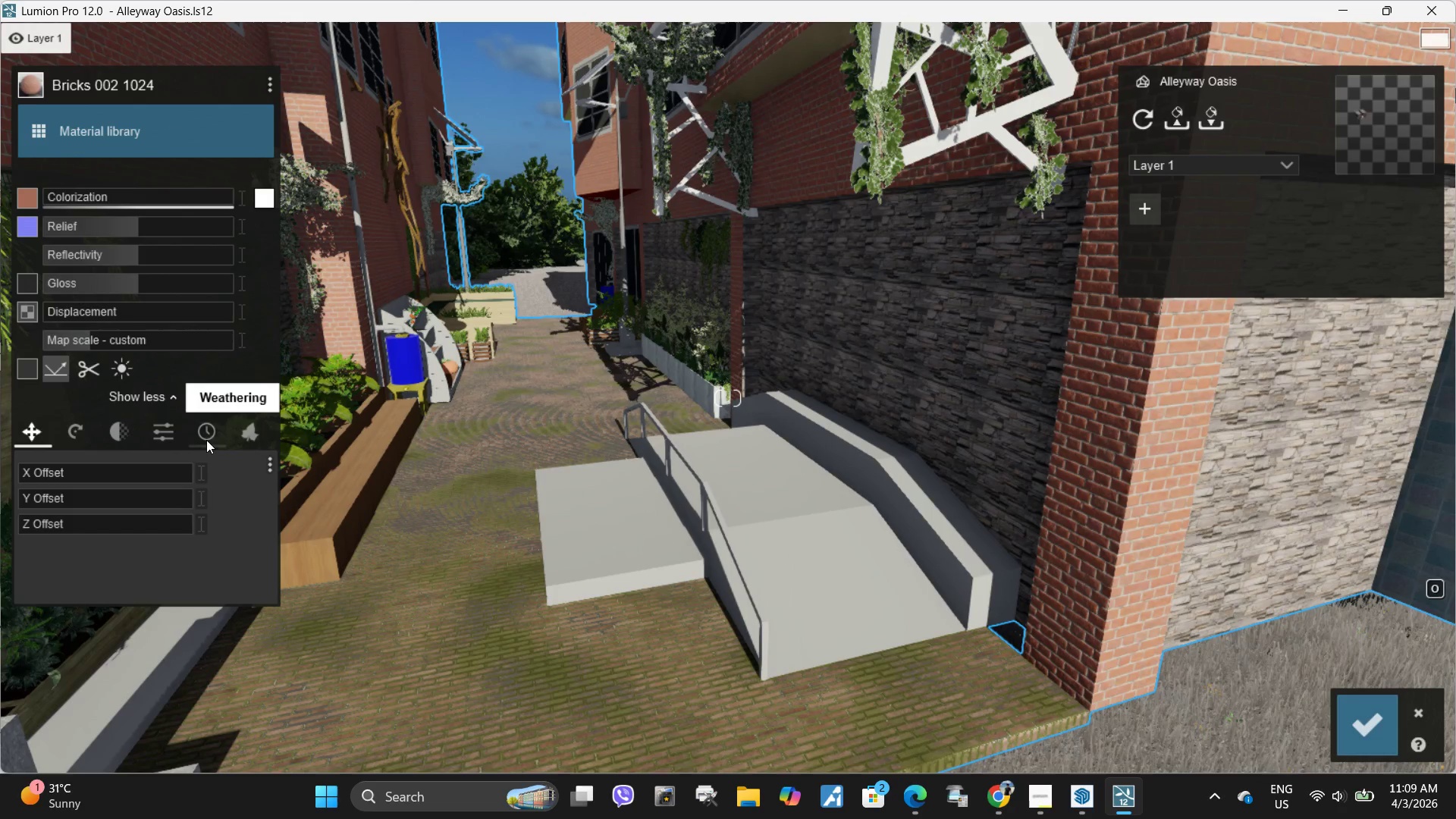 
left_click([240, 437])
 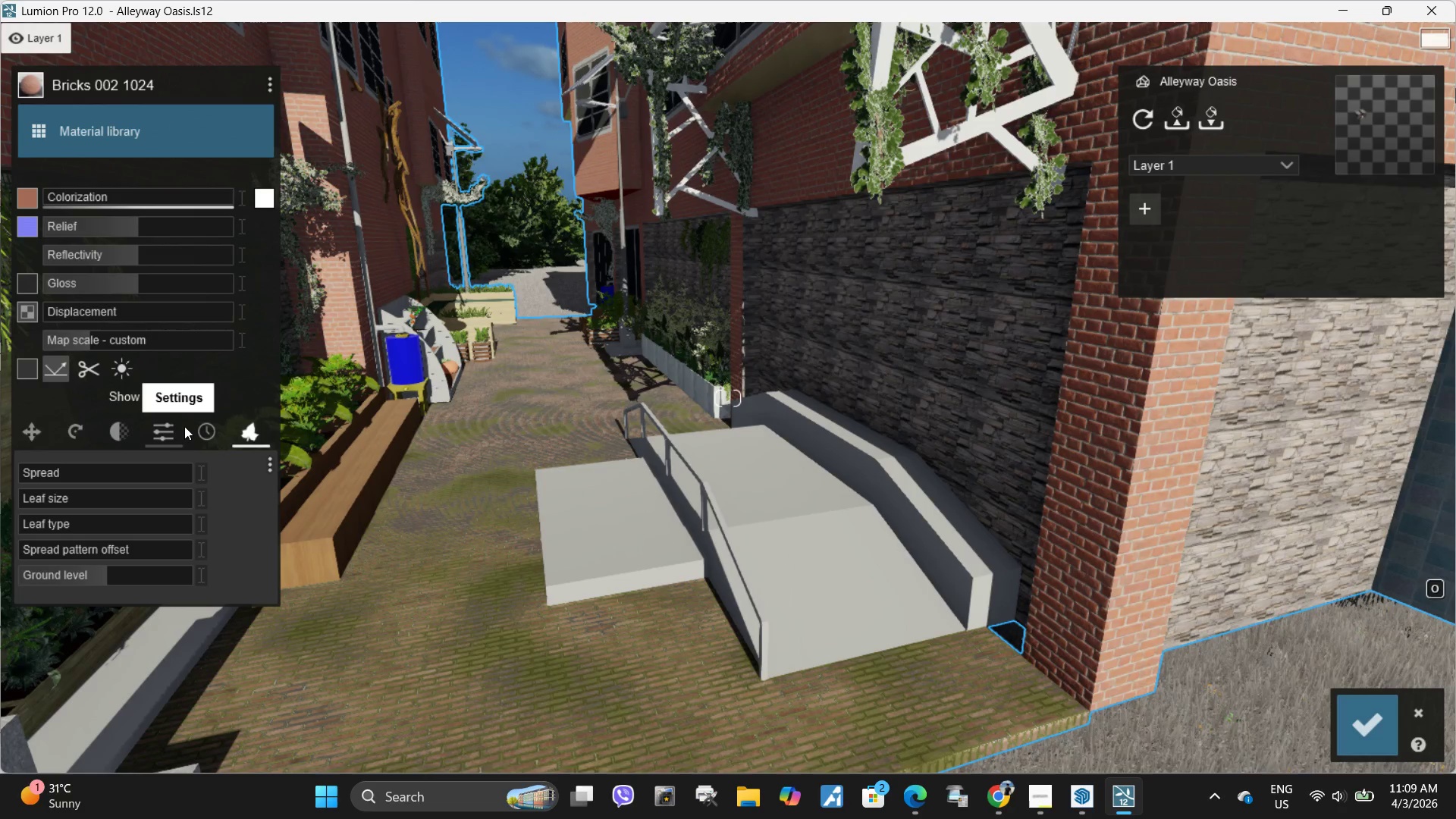 
double_click([211, 433])
 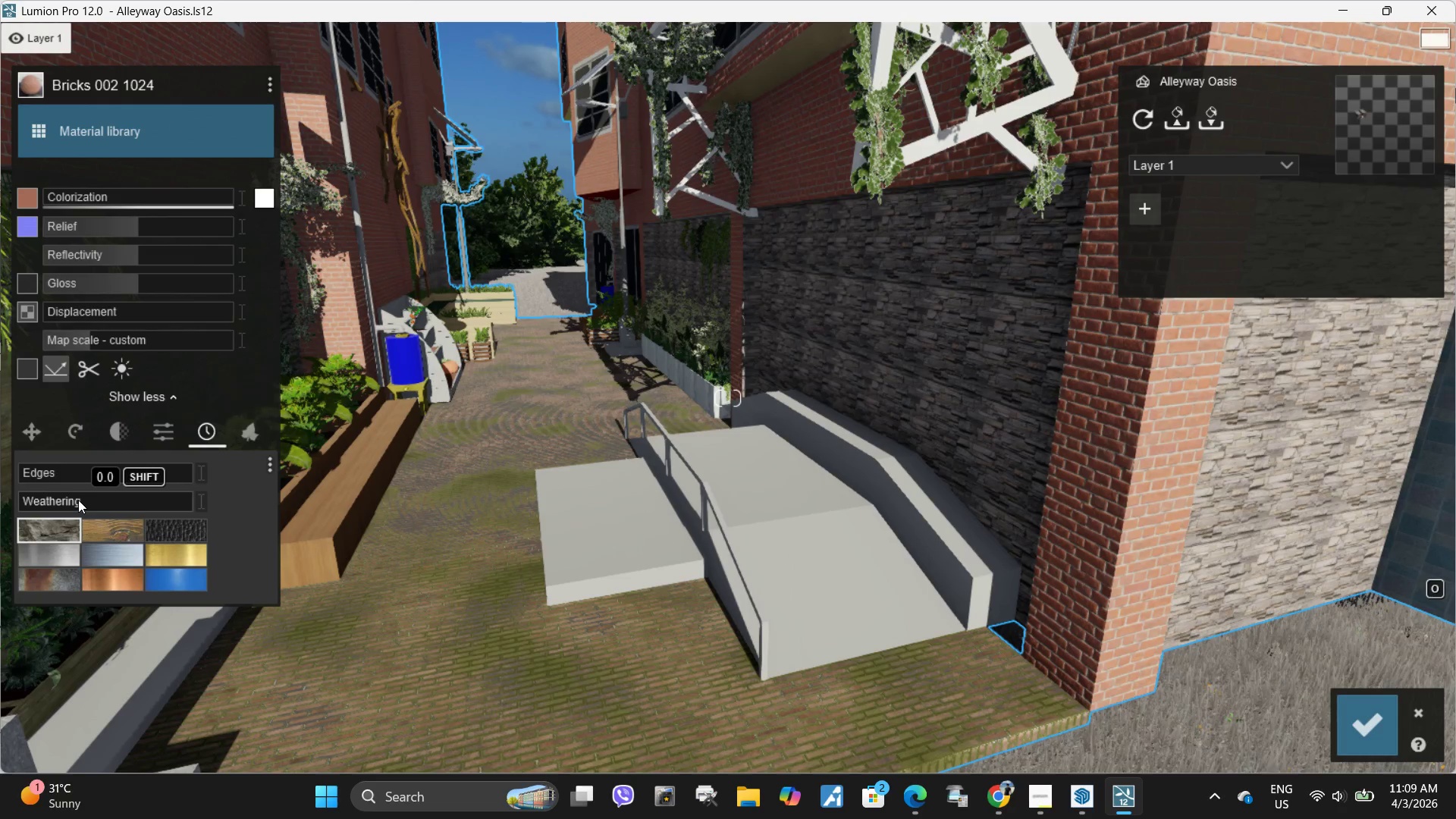 
left_click_drag(start_coordinate=[78, 500], to_coordinate=[220, 508])
 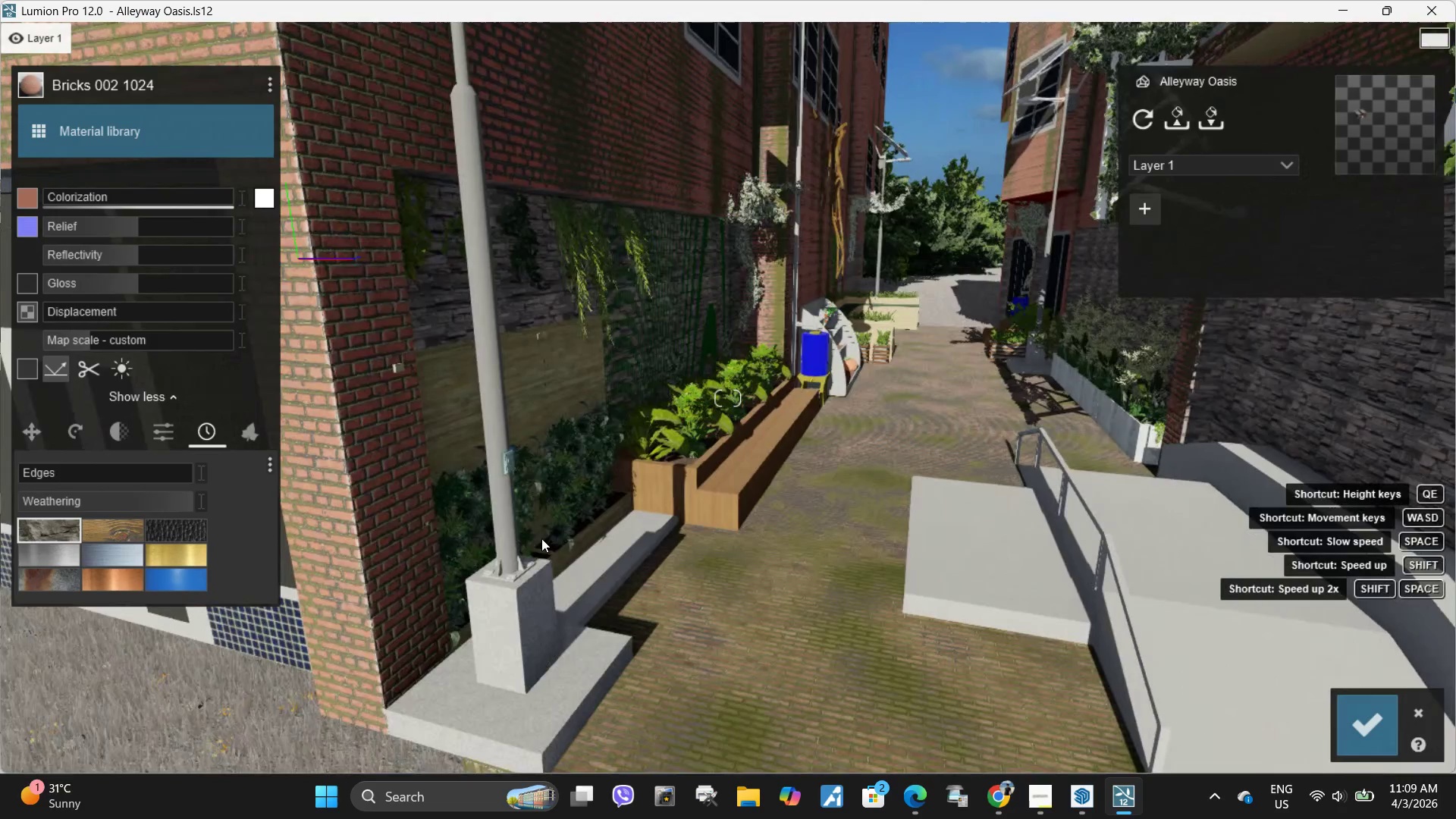 
left_click([539, 643])
 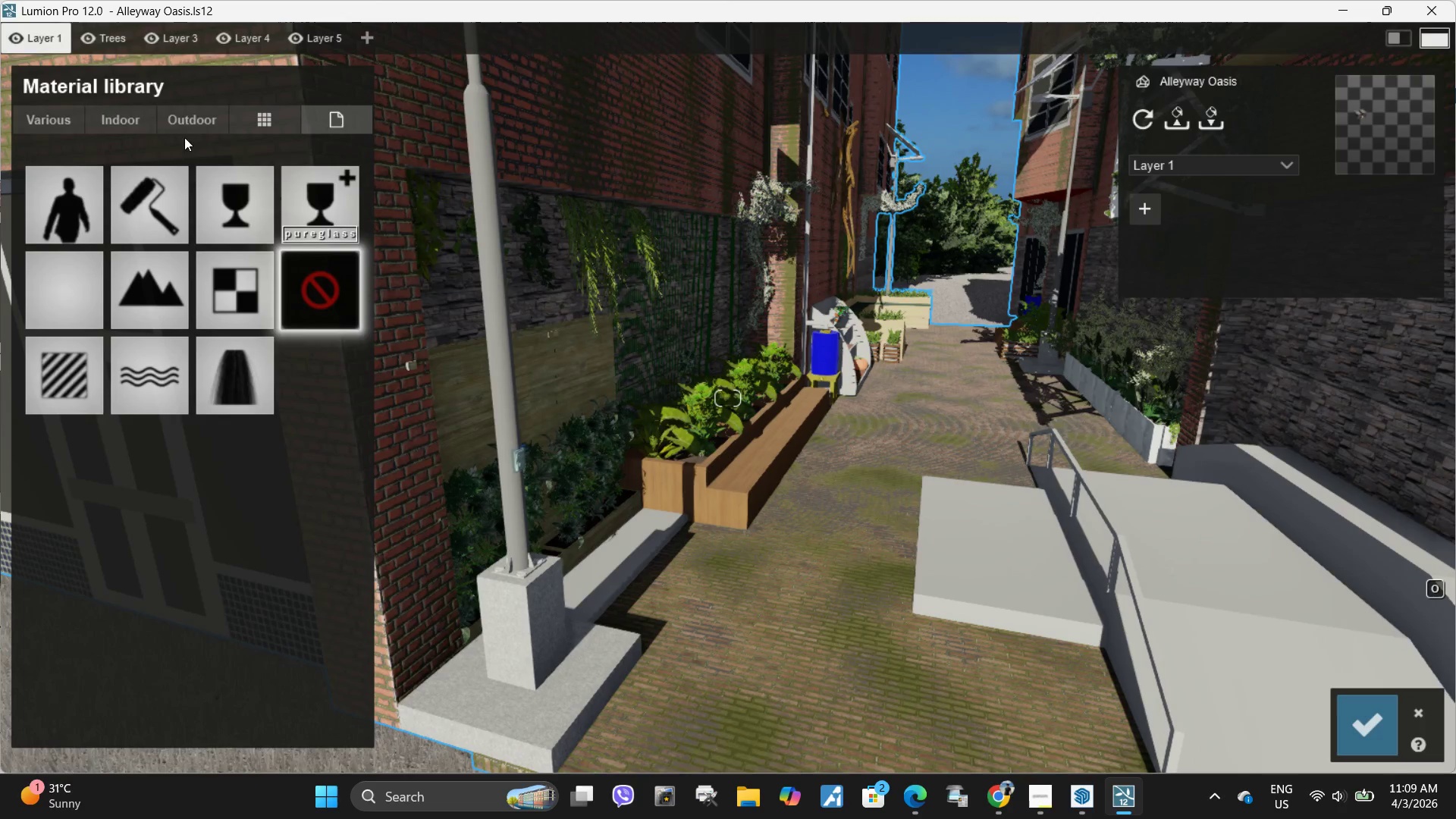 
left_click([190, 121])
 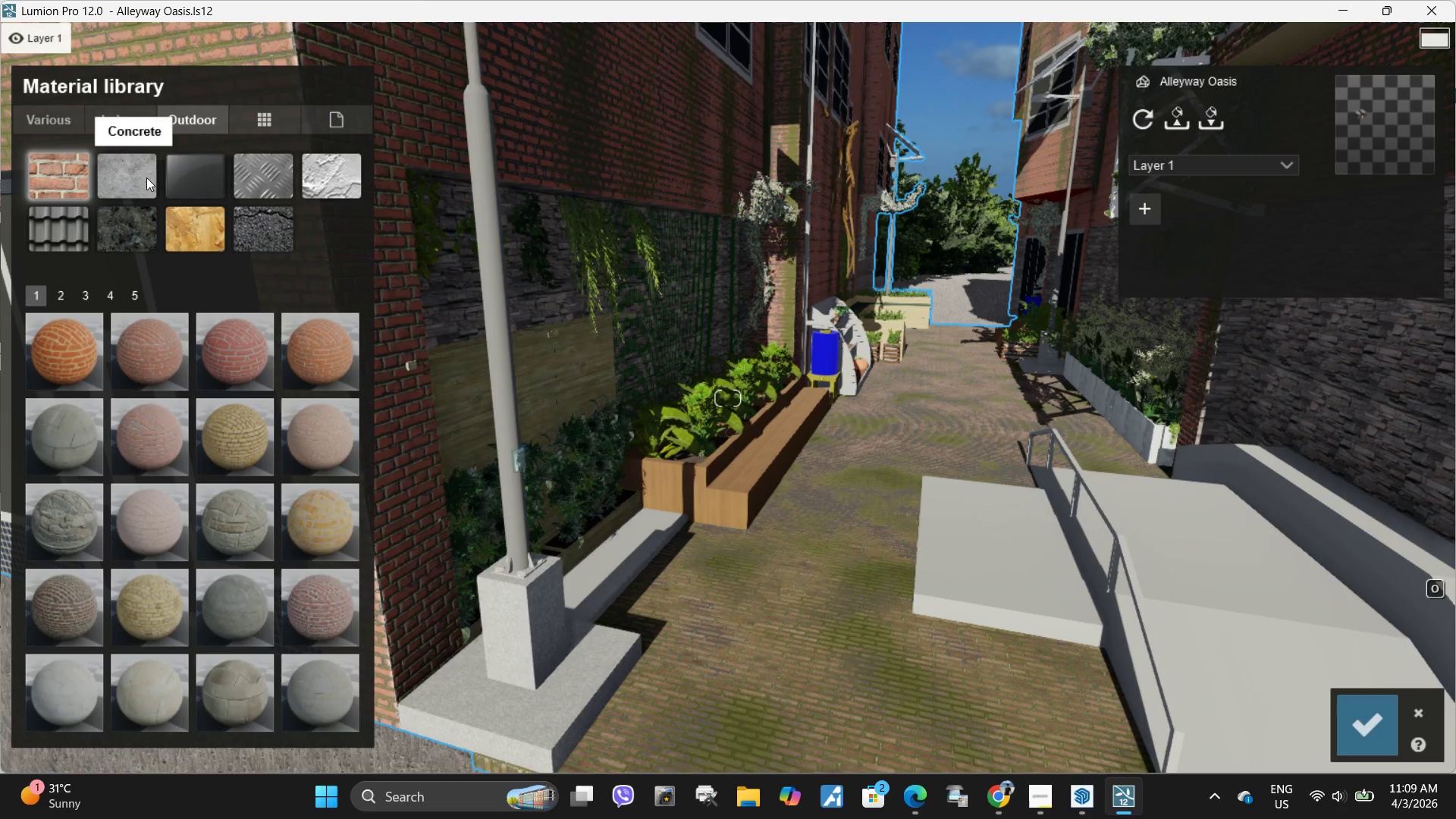 
left_click([146, 180])
 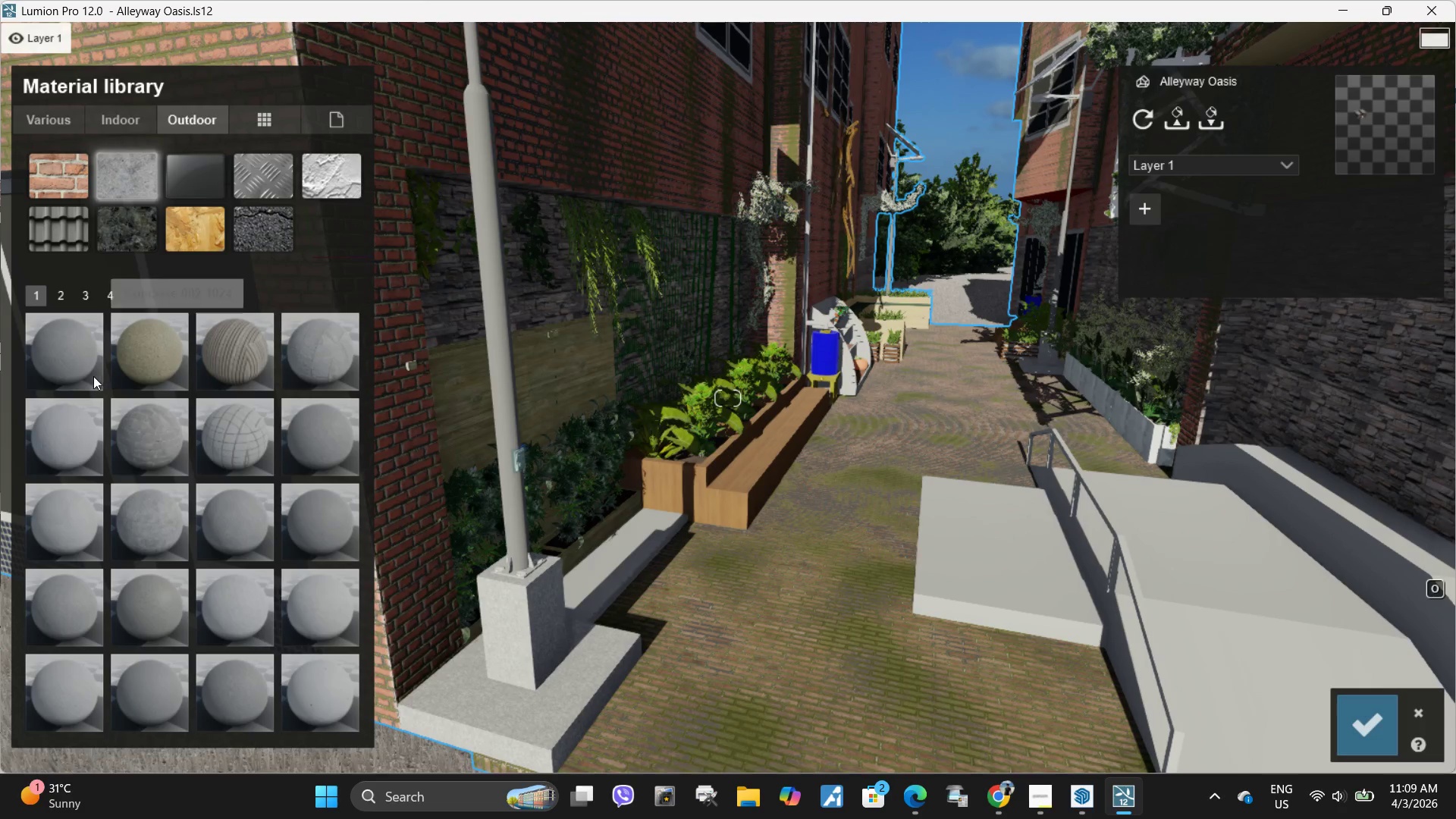 
left_click([90, 376])
 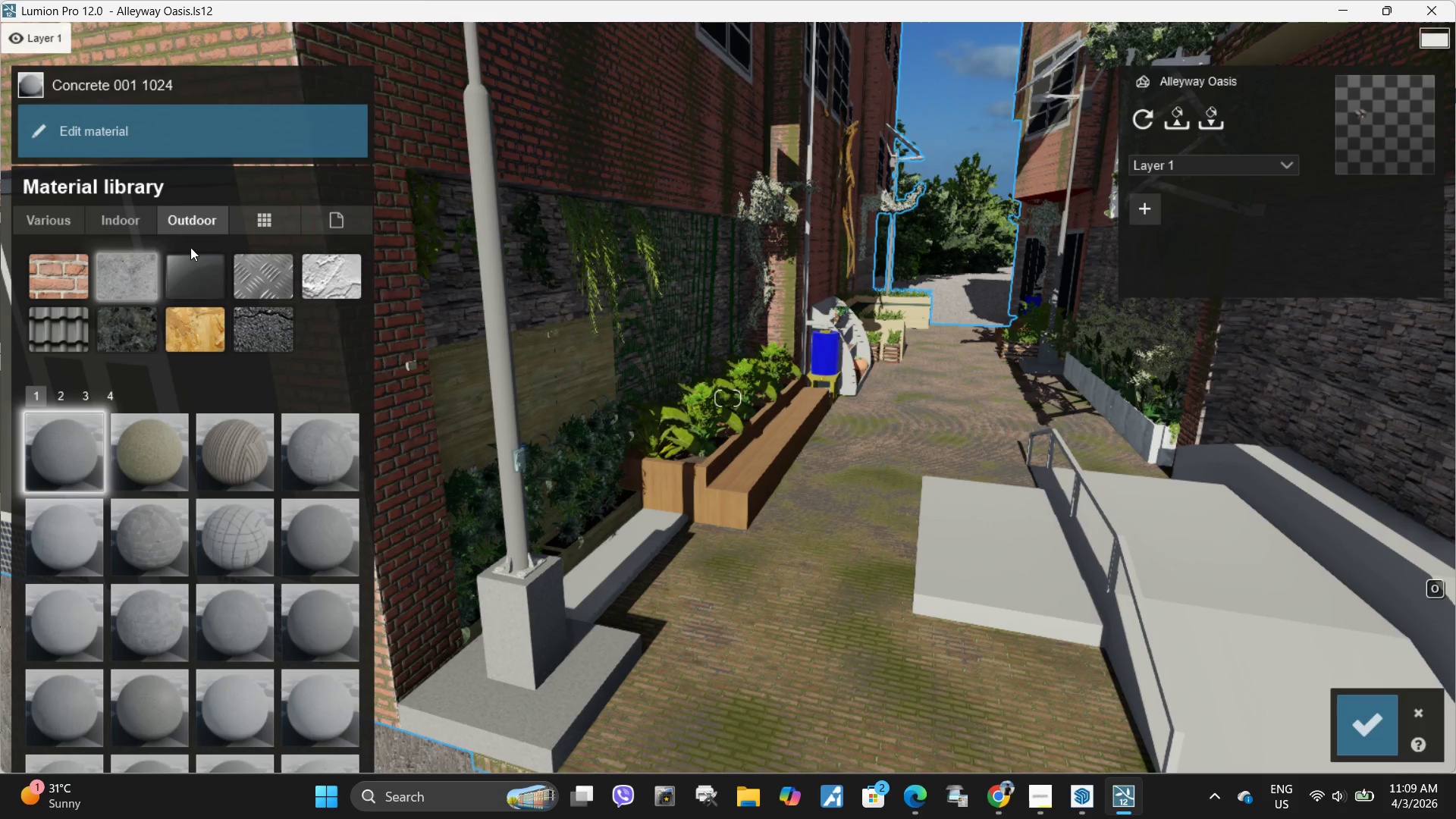 
left_click([226, 139])
 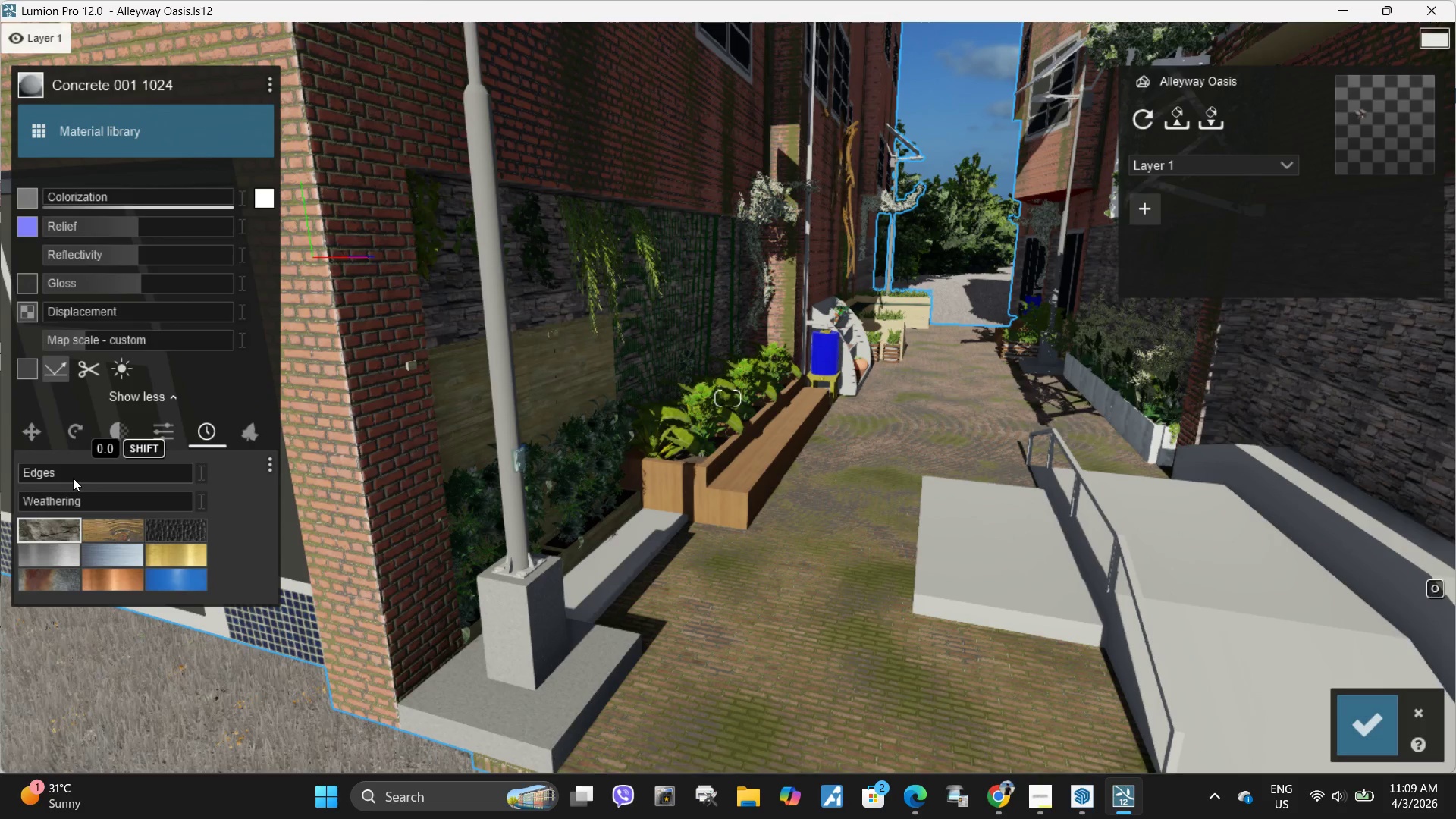 
left_click_drag(start_coordinate=[69, 508], to_coordinate=[138, 508])
 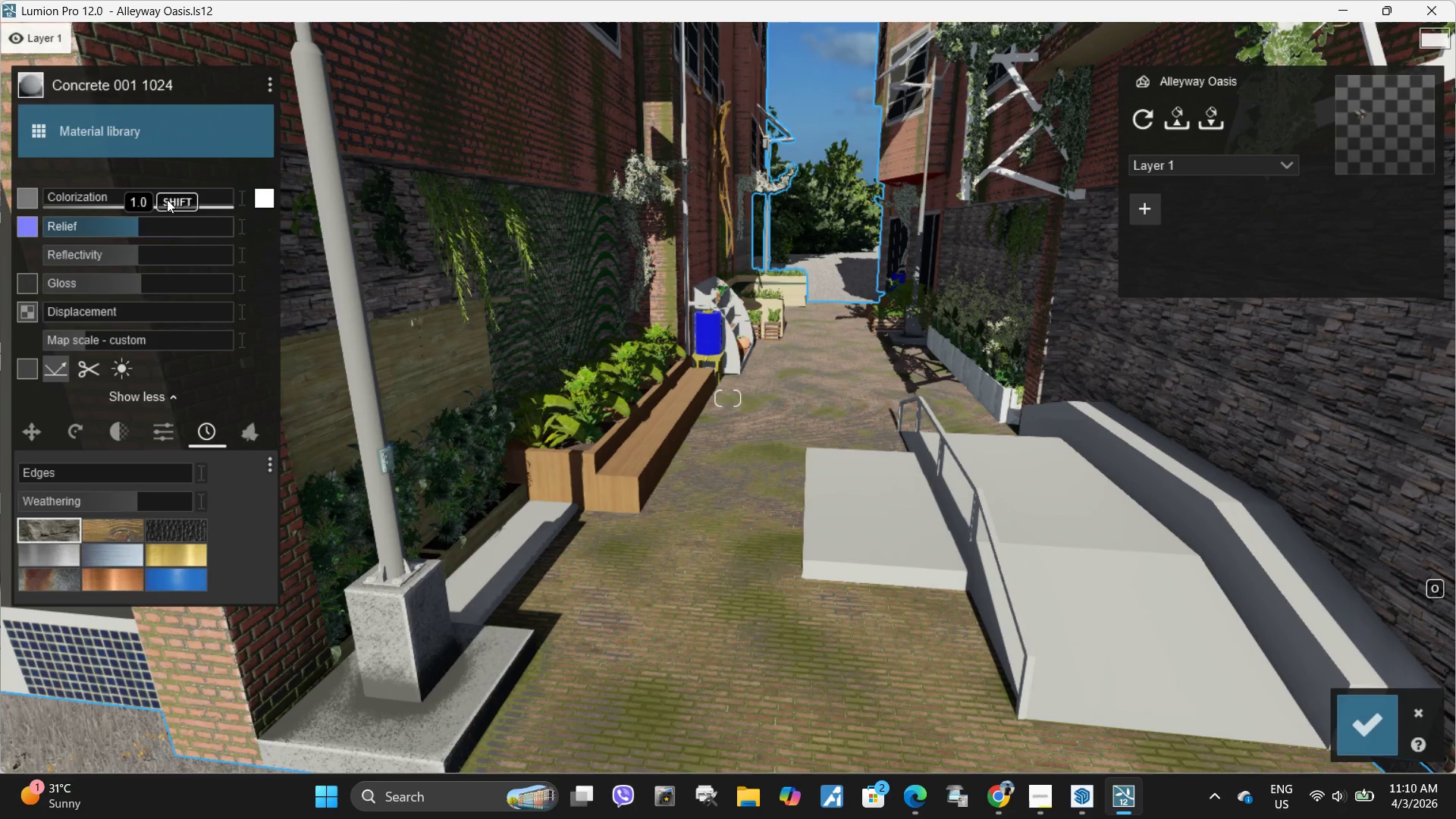 
left_click_drag(start_coordinate=[123, 500], to_coordinate=[0, 500])
 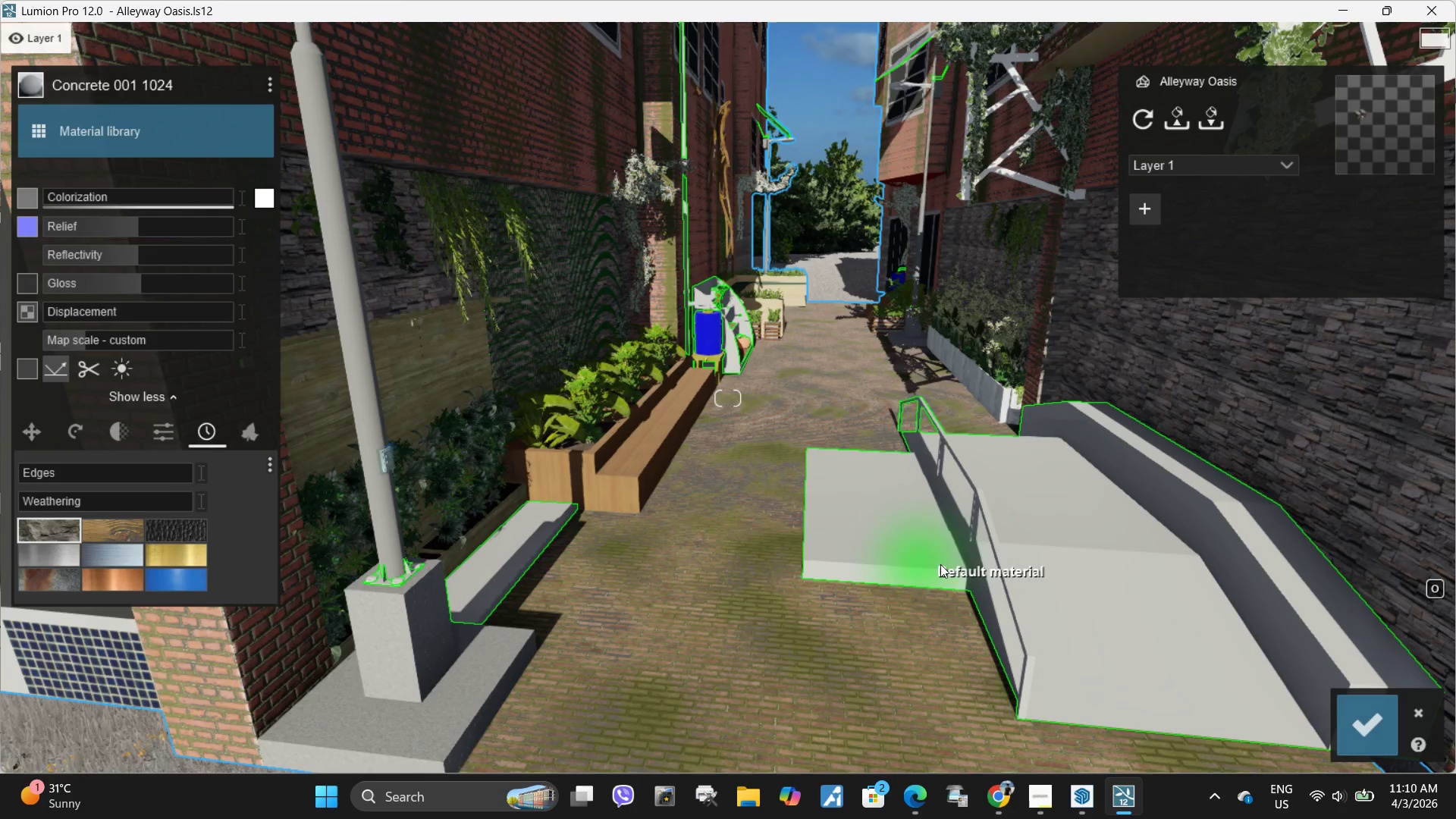 
left_click([940, 564])
 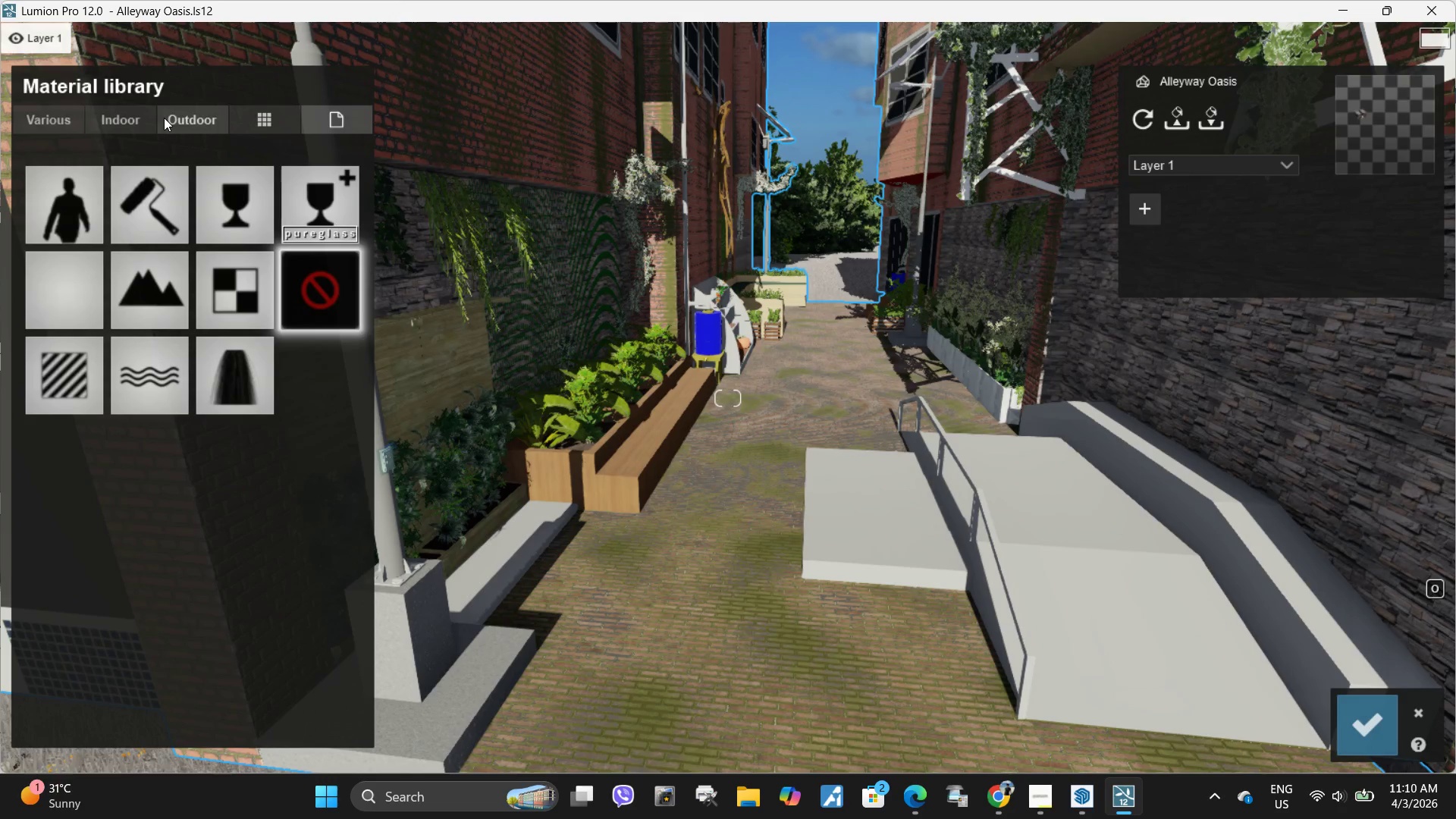 
left_click([136, 183])
 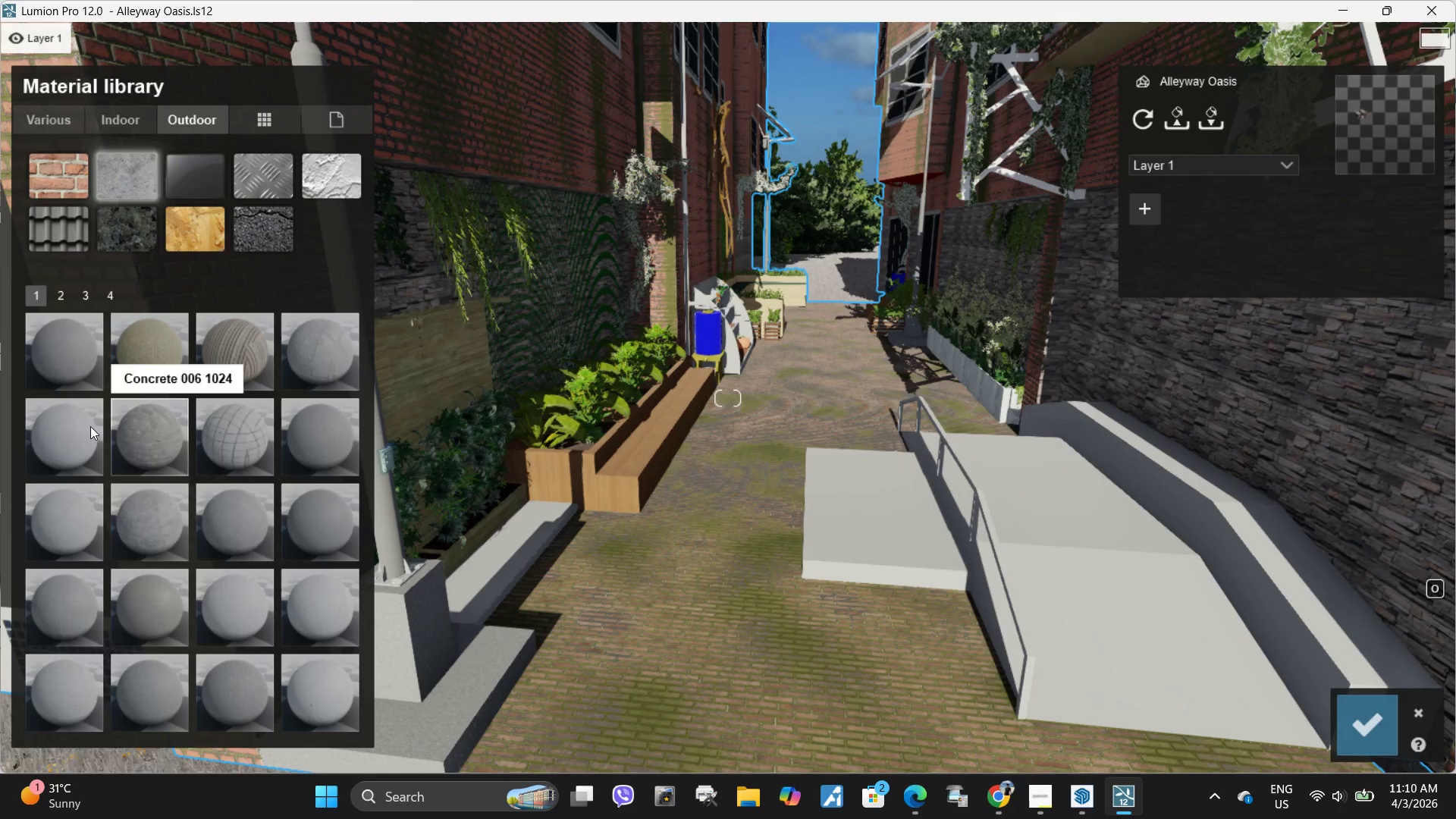 
left_click([74, 442])
 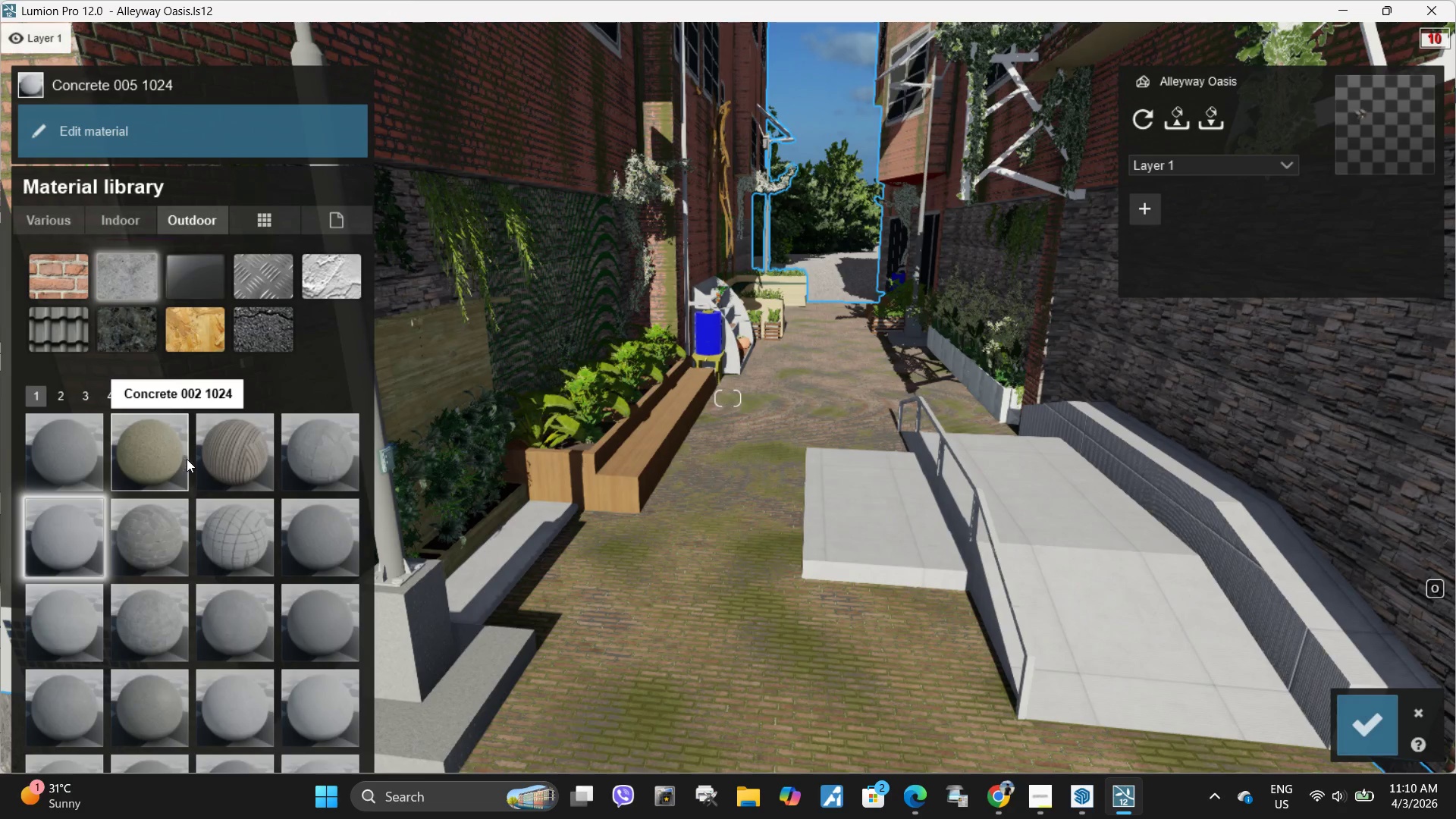 
left_click([89, 453])
 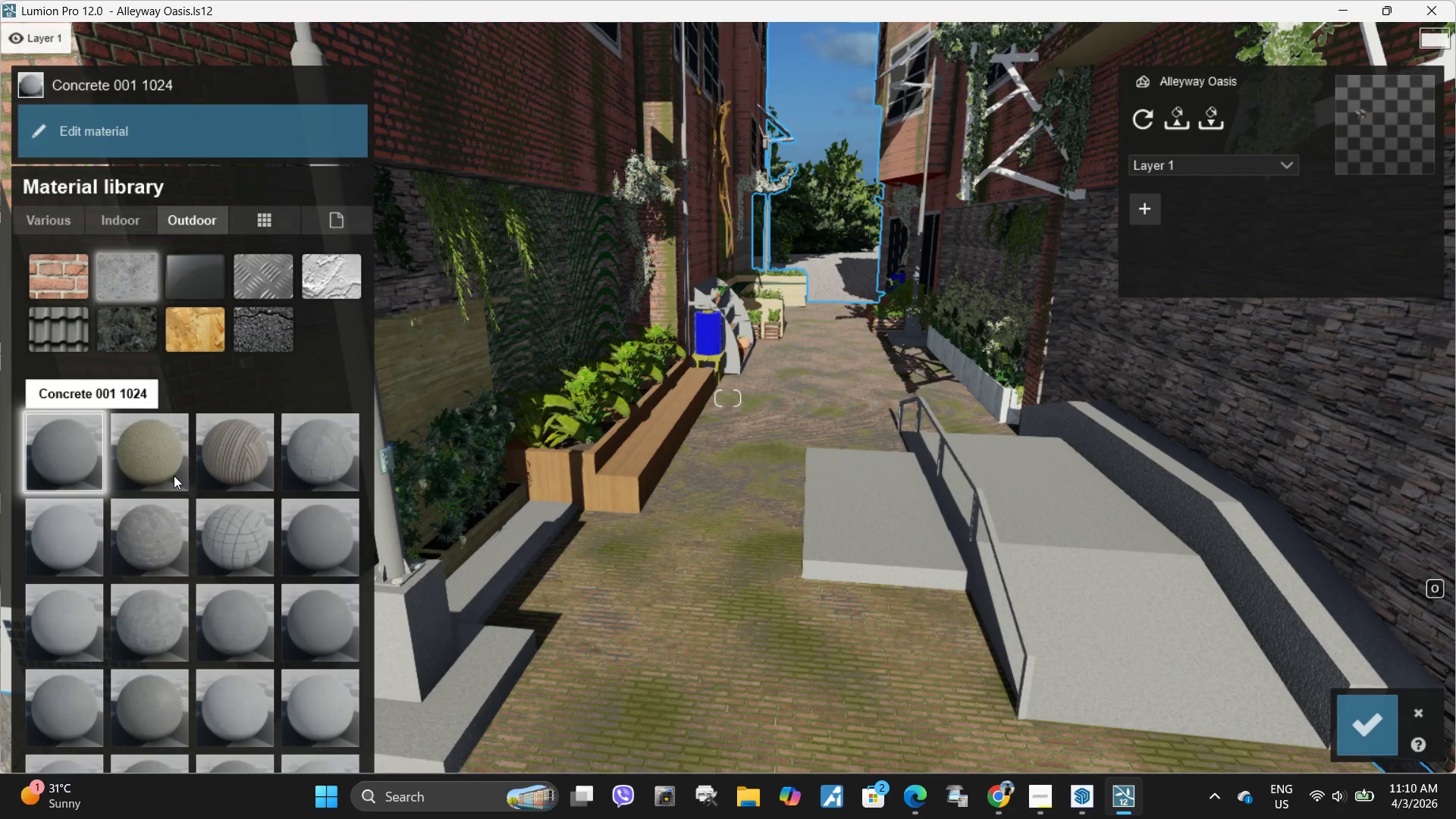 
scroll: coordinate [193, 500], scroll_direction: down, amount: 6.0
 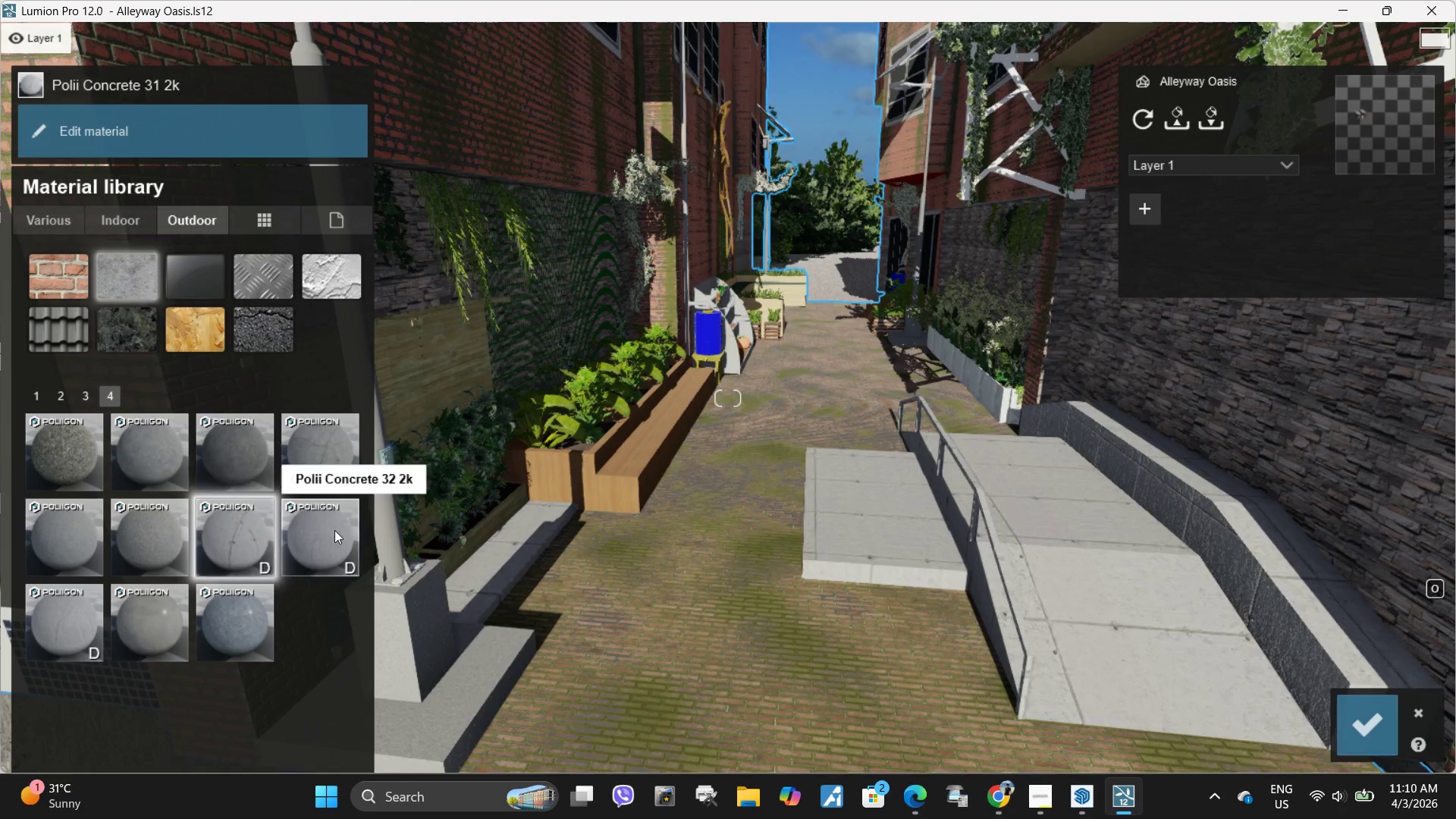 
left_click([334, 530])
 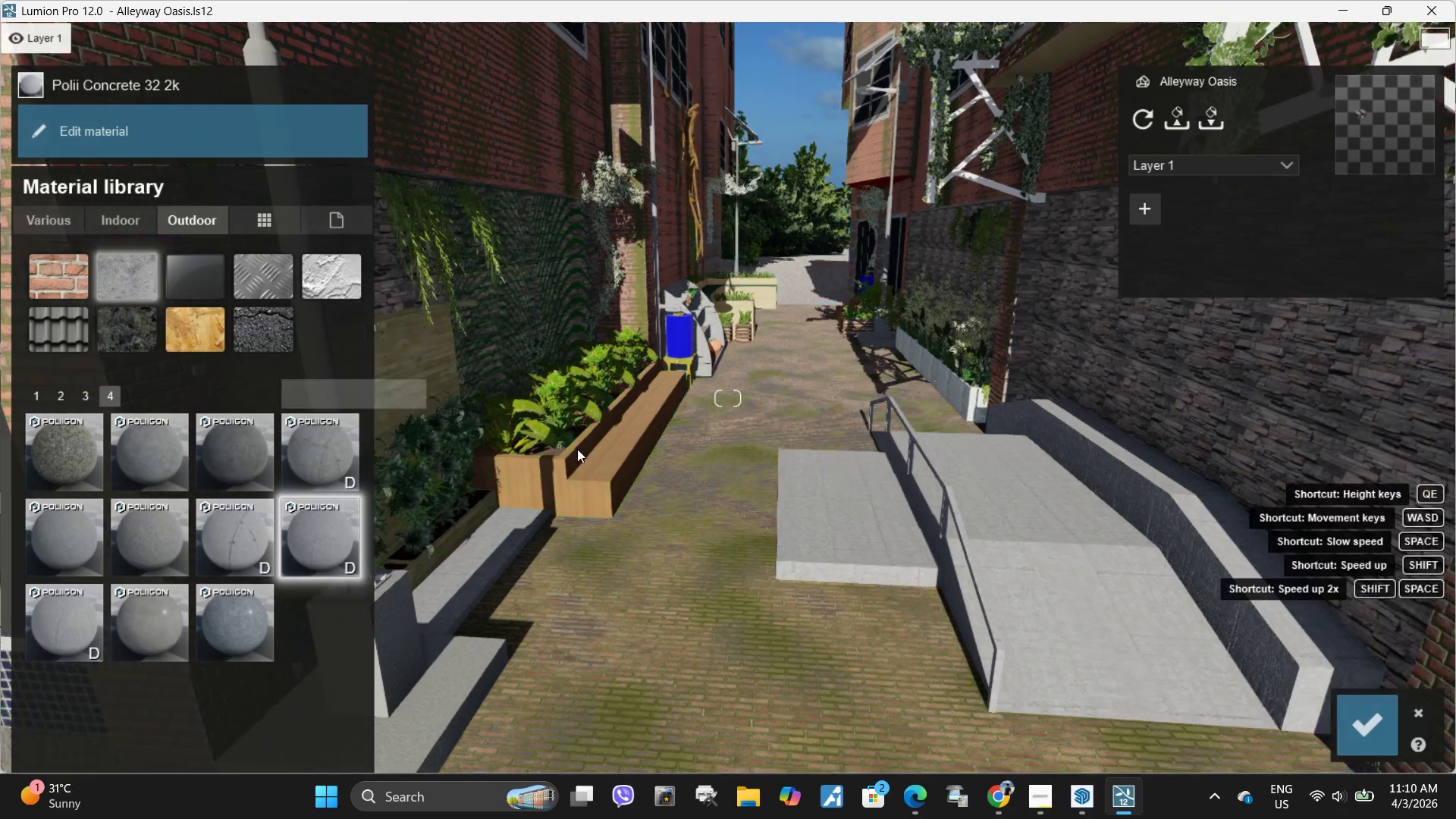 
right_click([573, 457])
 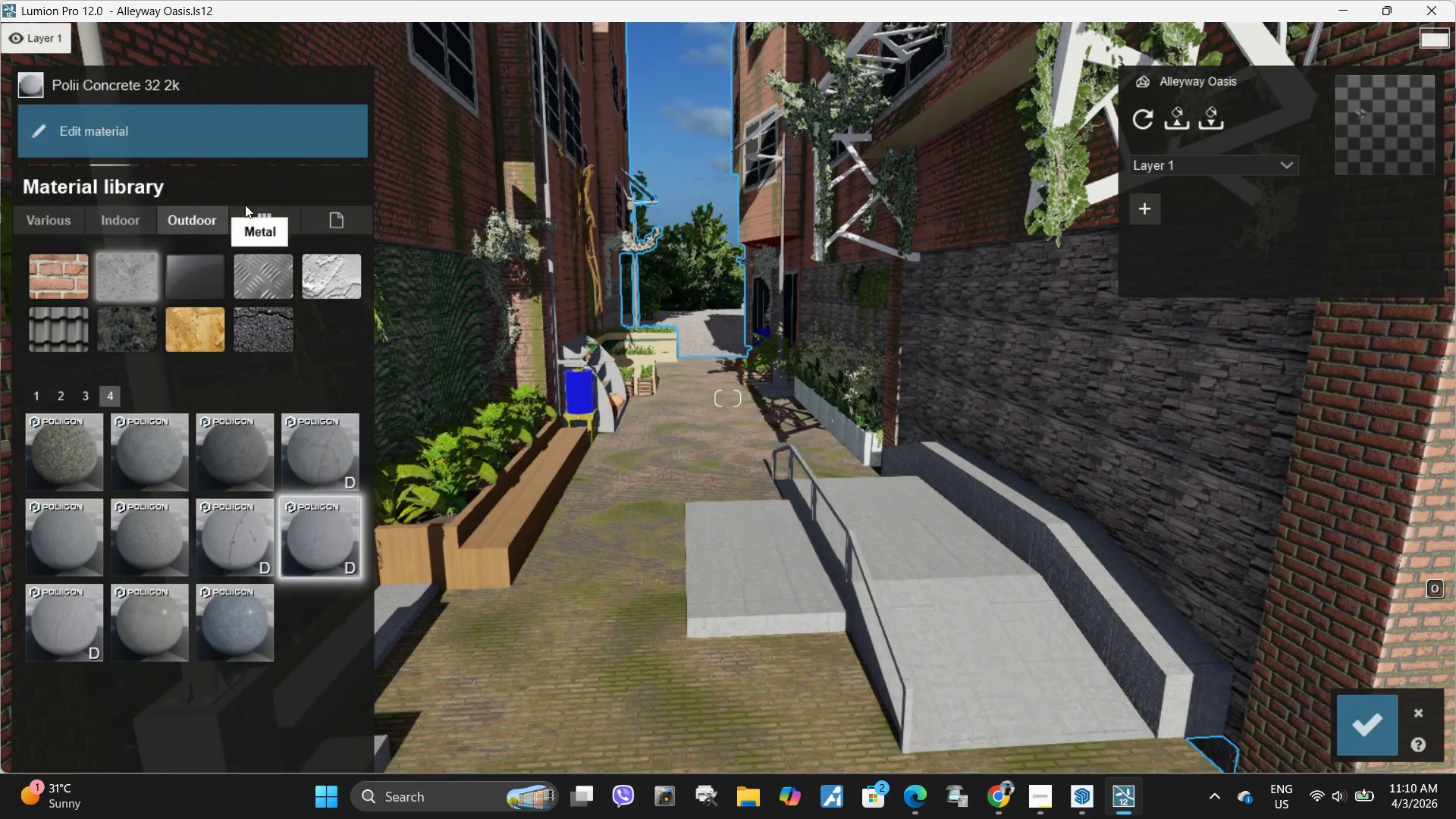 
left_click([142, 141])
 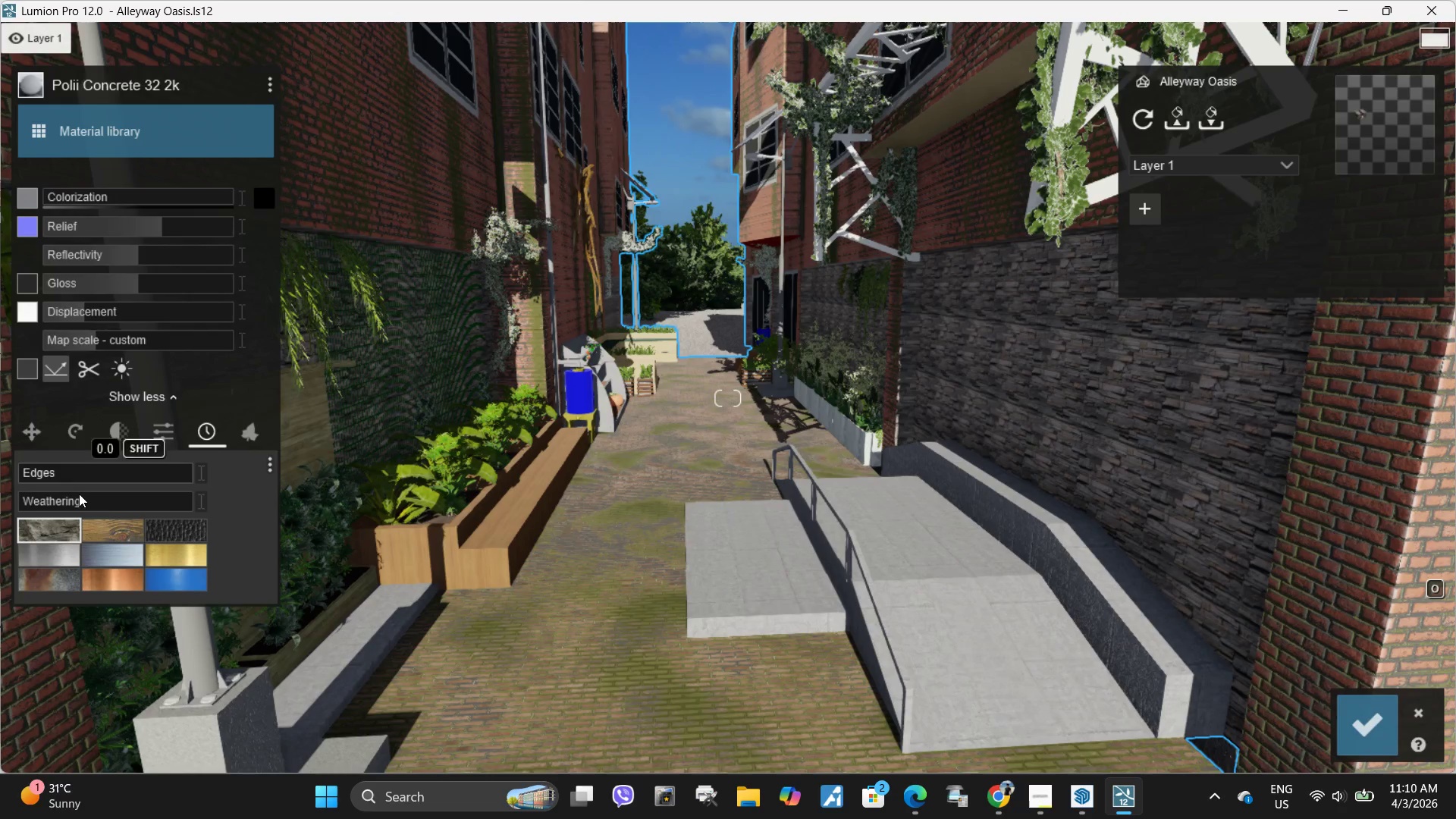 
left_click_drag(start_coordinate=[78, 496], to_coordinate=[89, 497])
 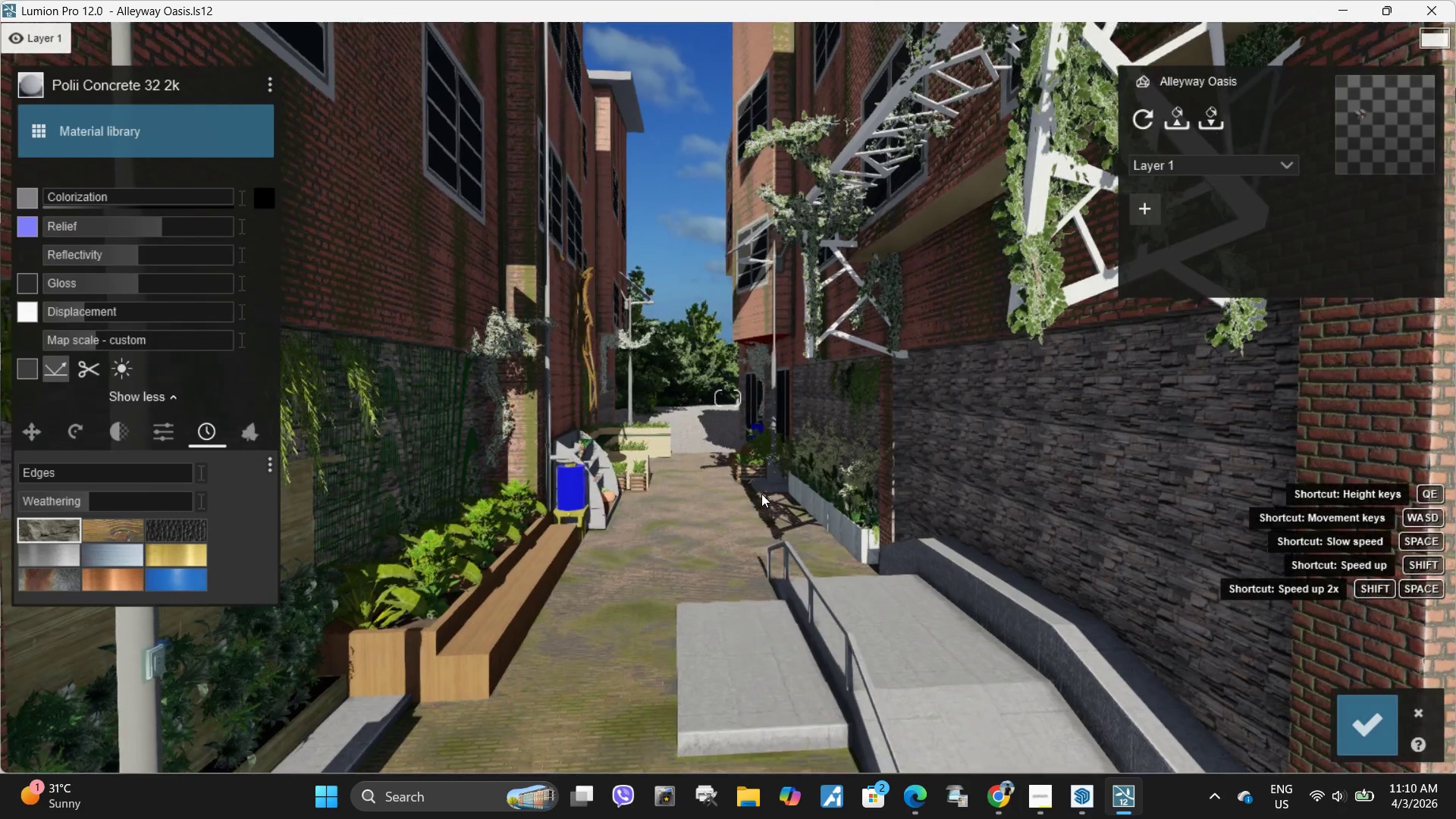 
type(eee)
 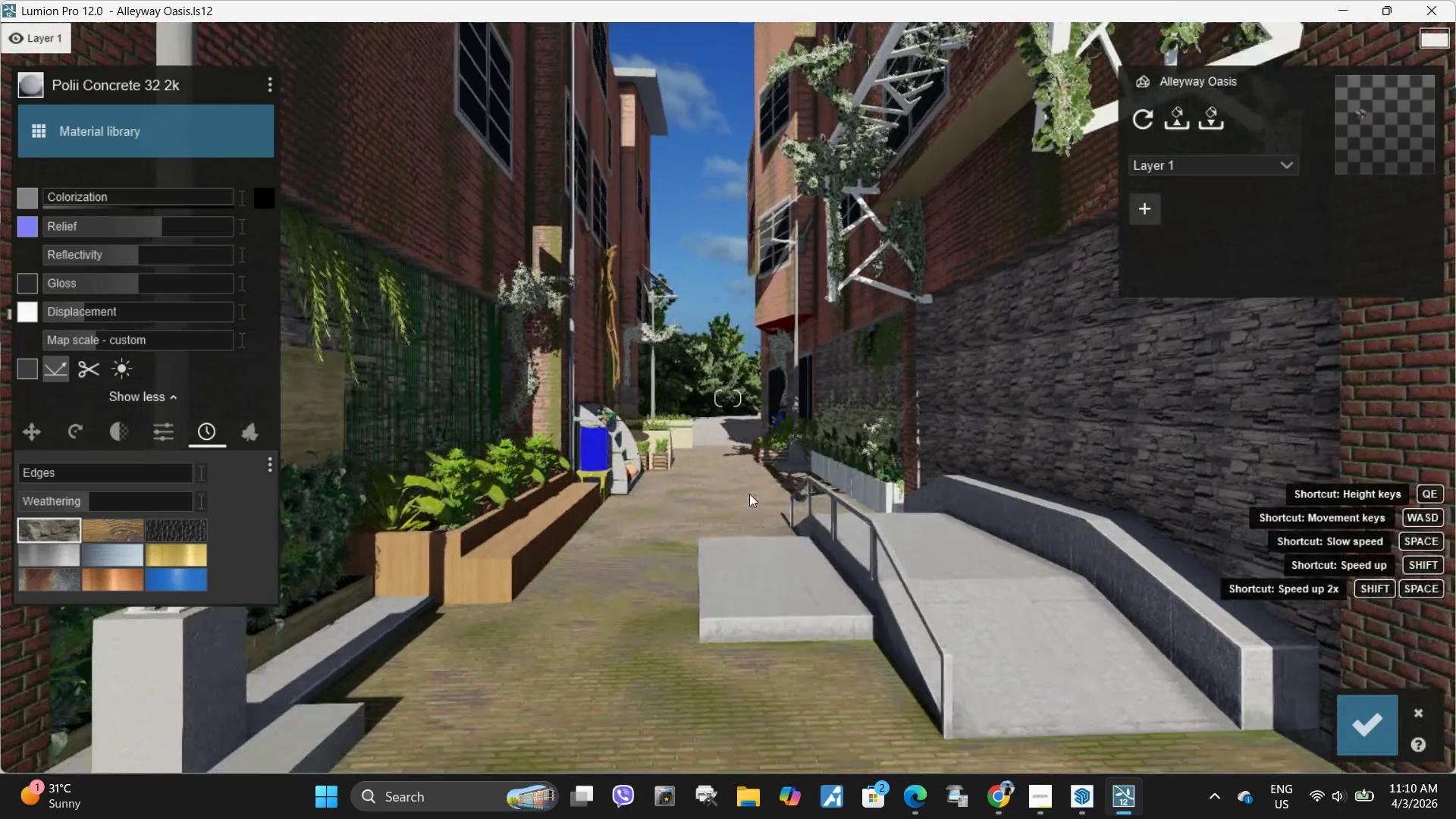 
type(wwwwwqs)
 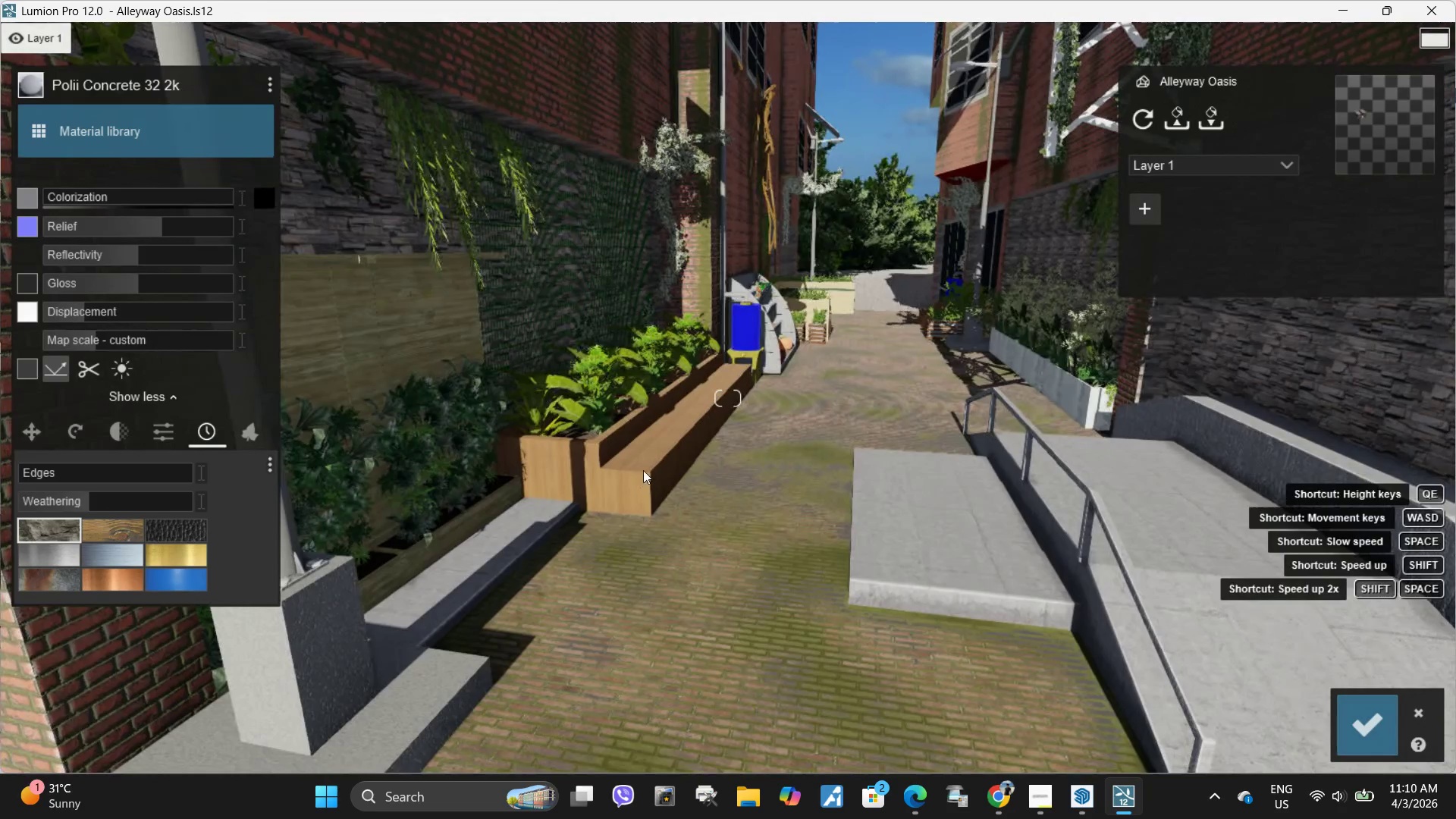 
left_click([641, 468])
 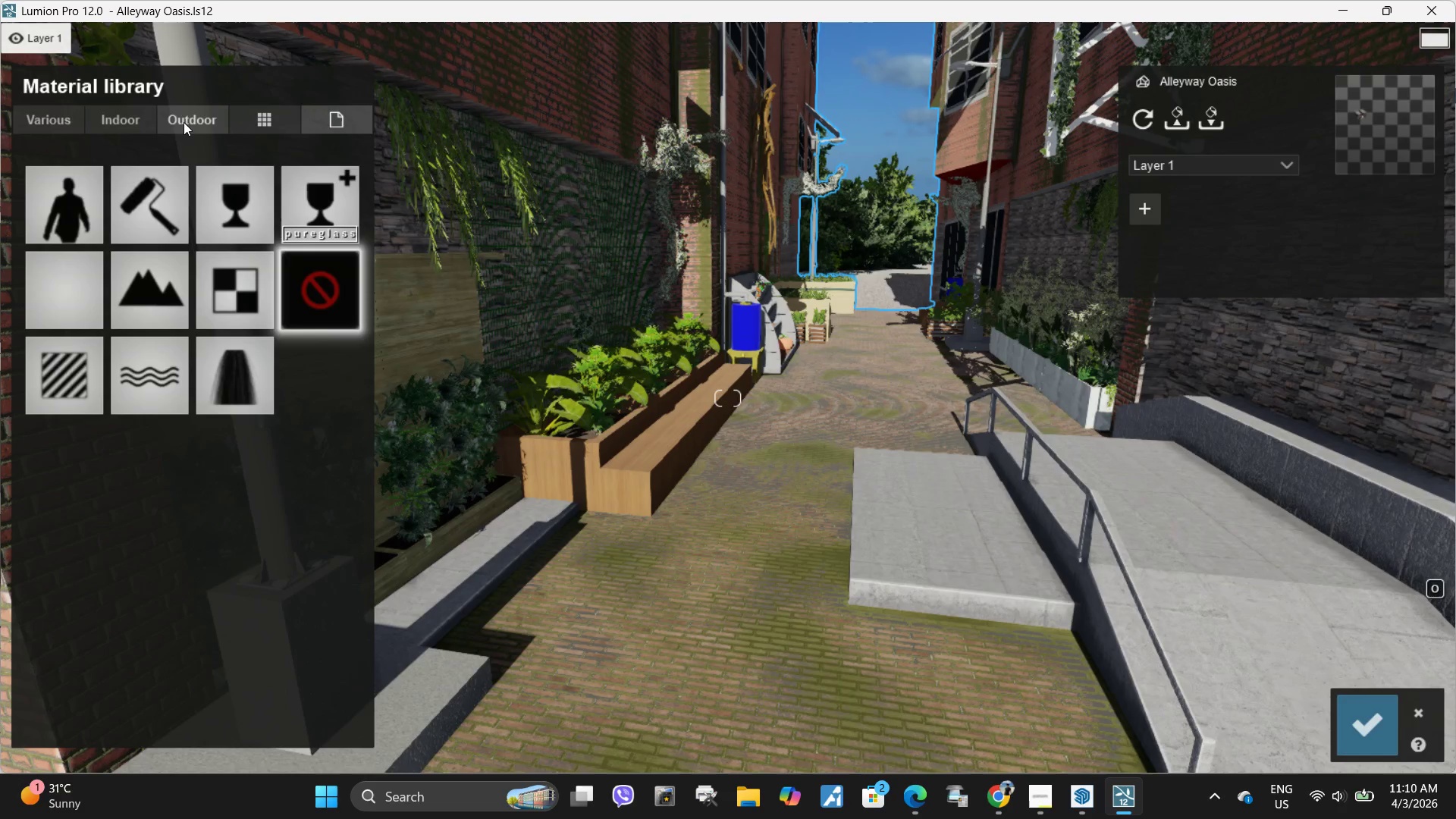 
left_click([179, 126])
 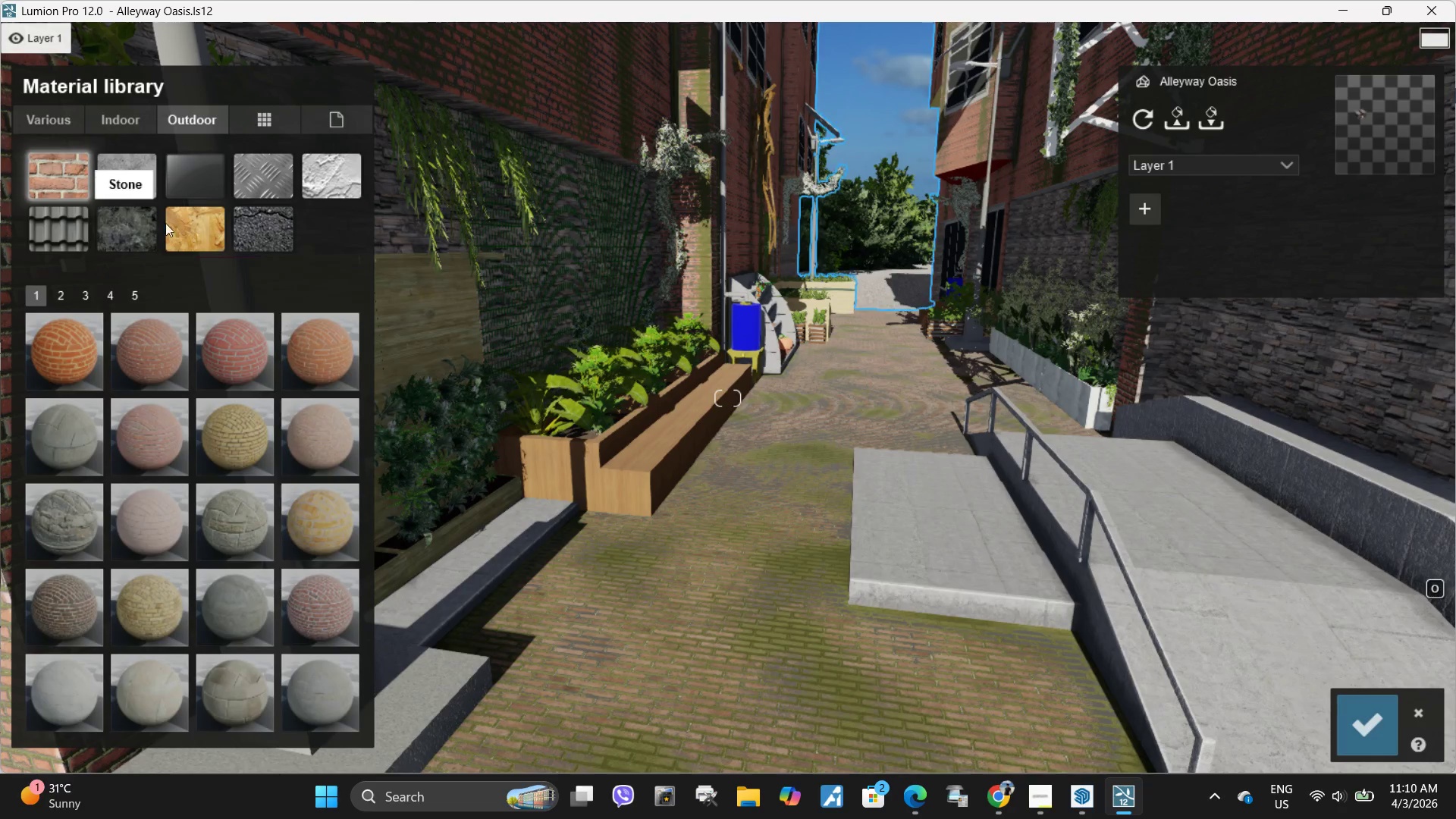 
left_click([202, 219])
 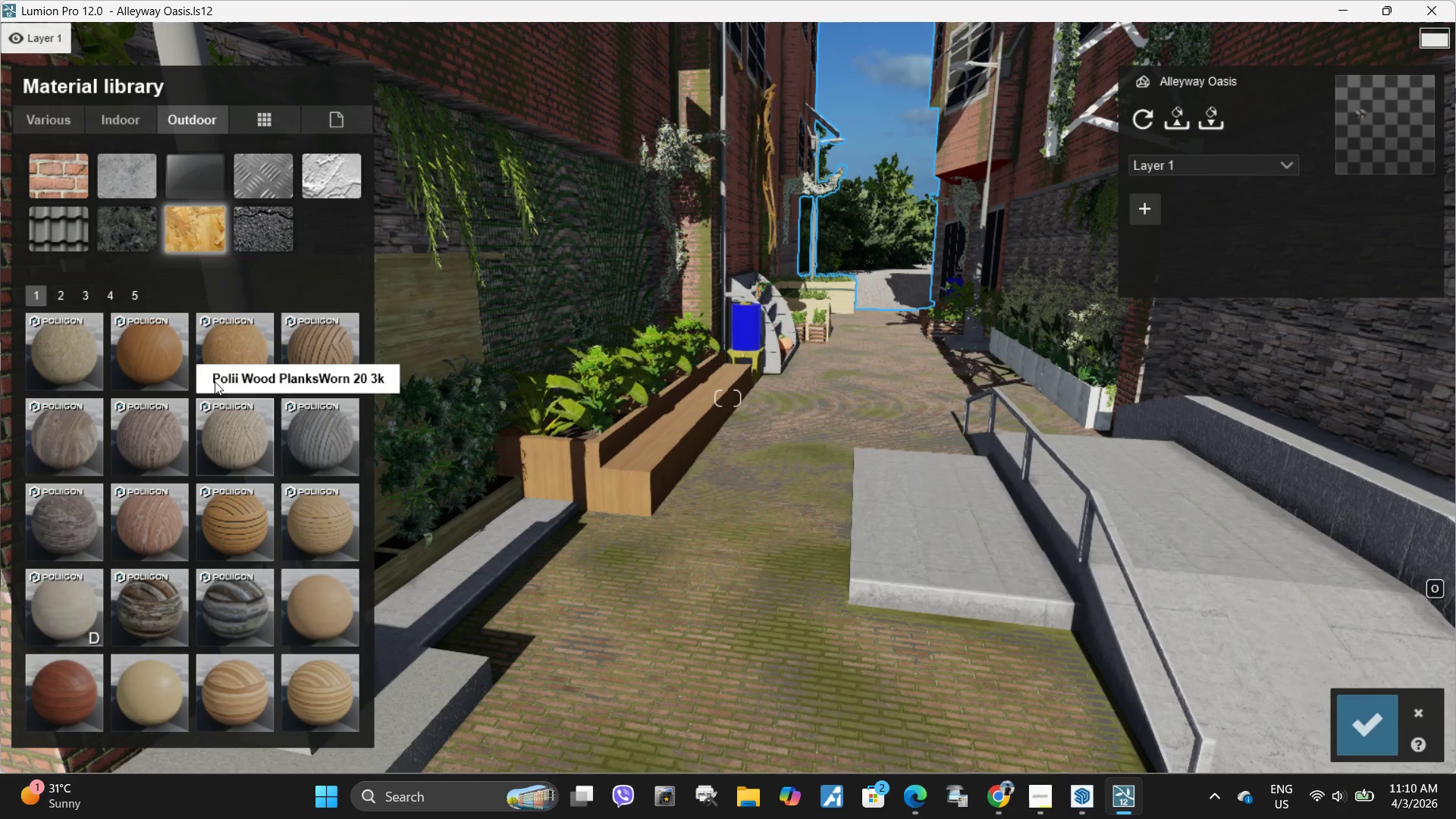 
left_click([208, 353])
 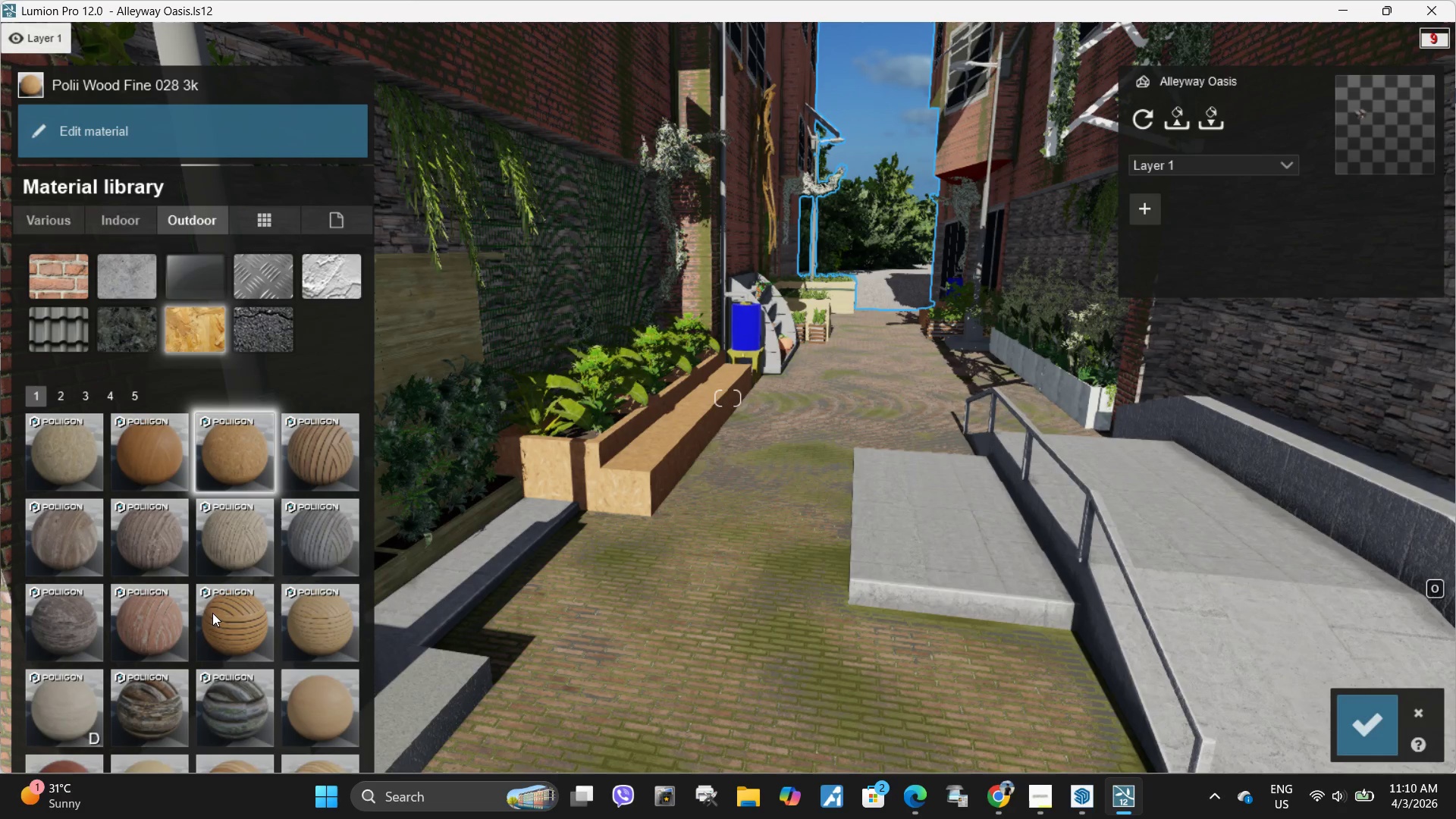 
scroll: coordinate [136, 585], scroll_direction: down, amount: 3.0
 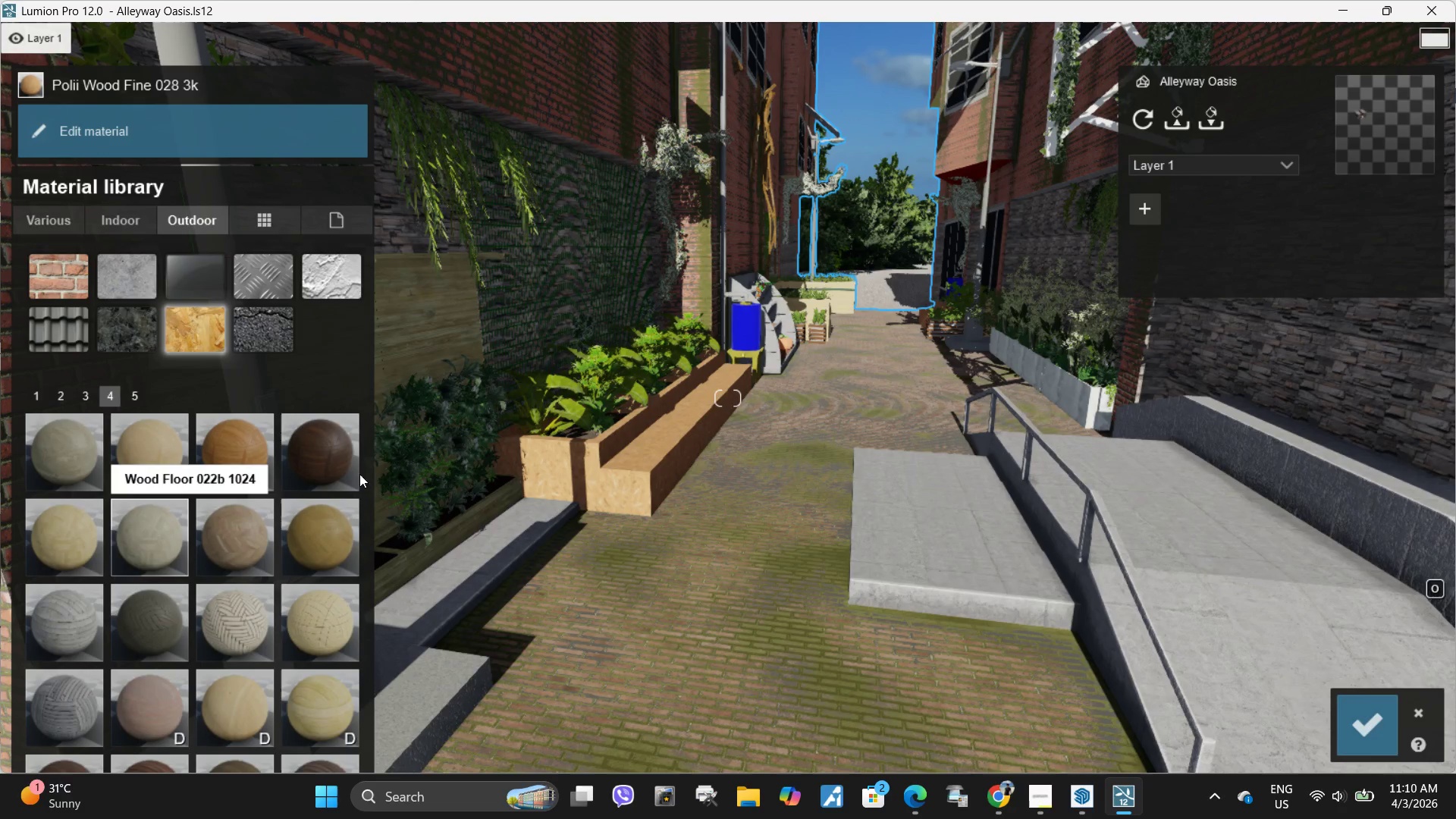 
left_click([319, 453])
 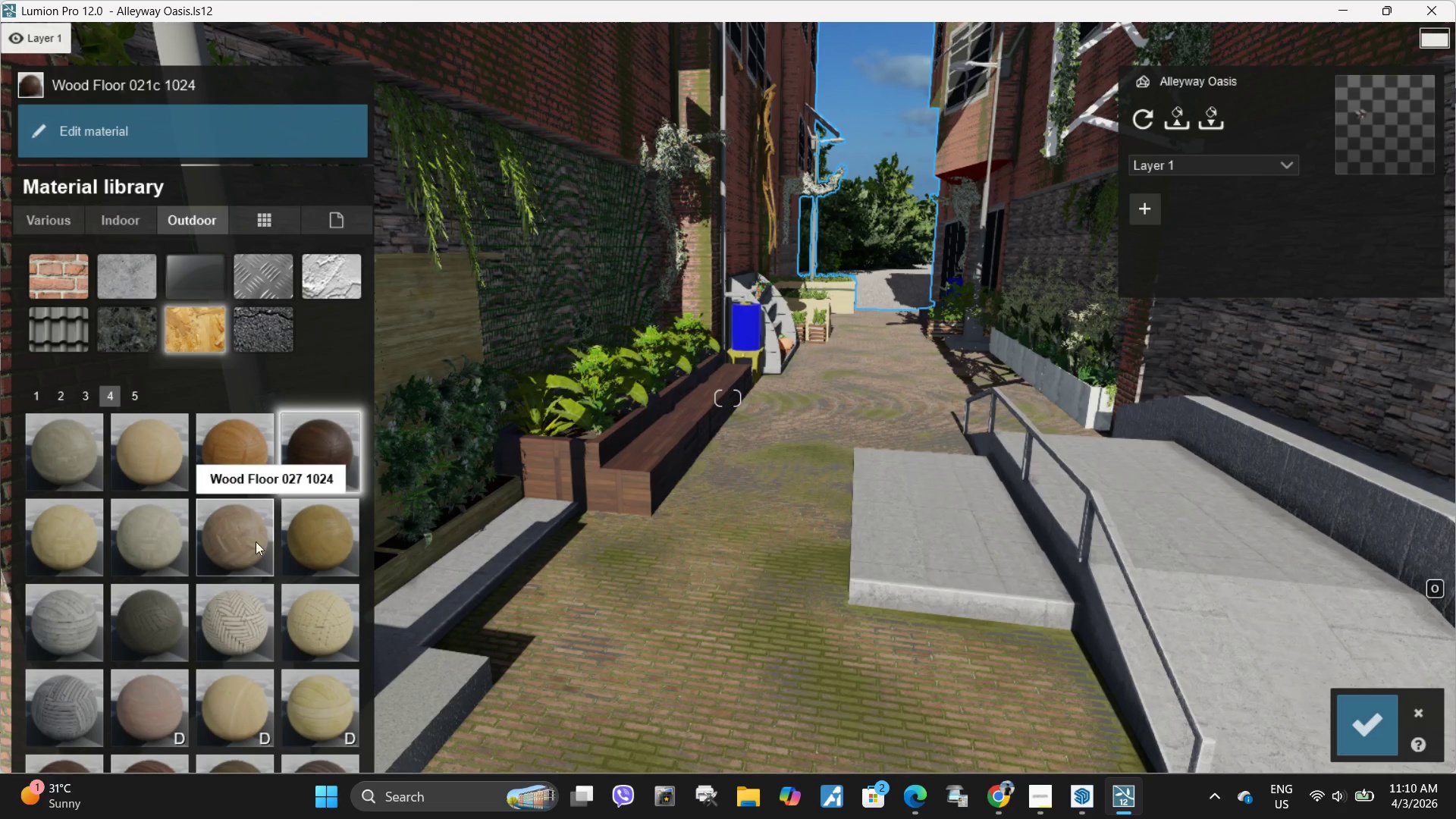 
left_click([325, 542])
 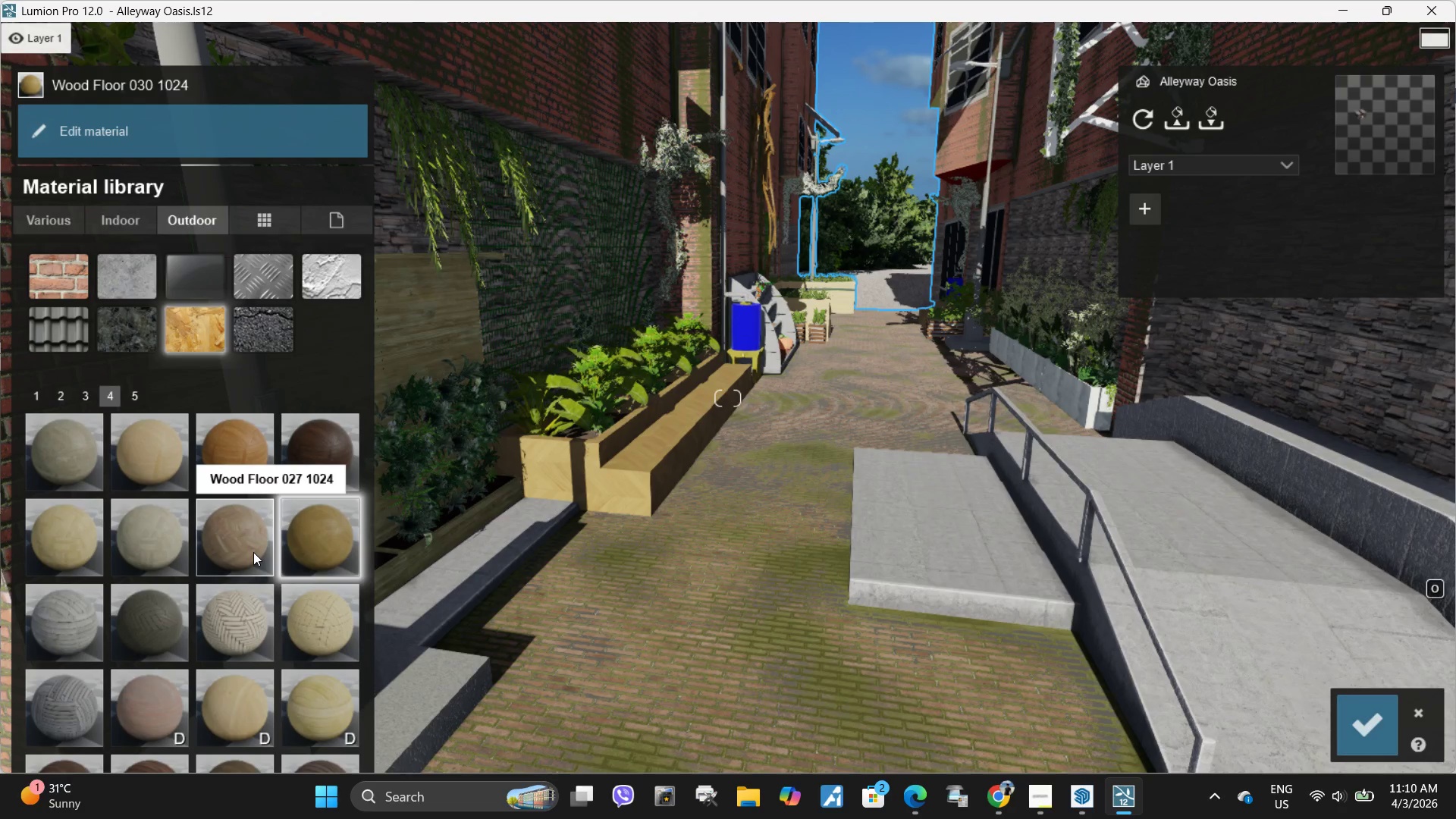 
scroll: coordinate [253, 552], scroll_direction: down, amount: 1.0
 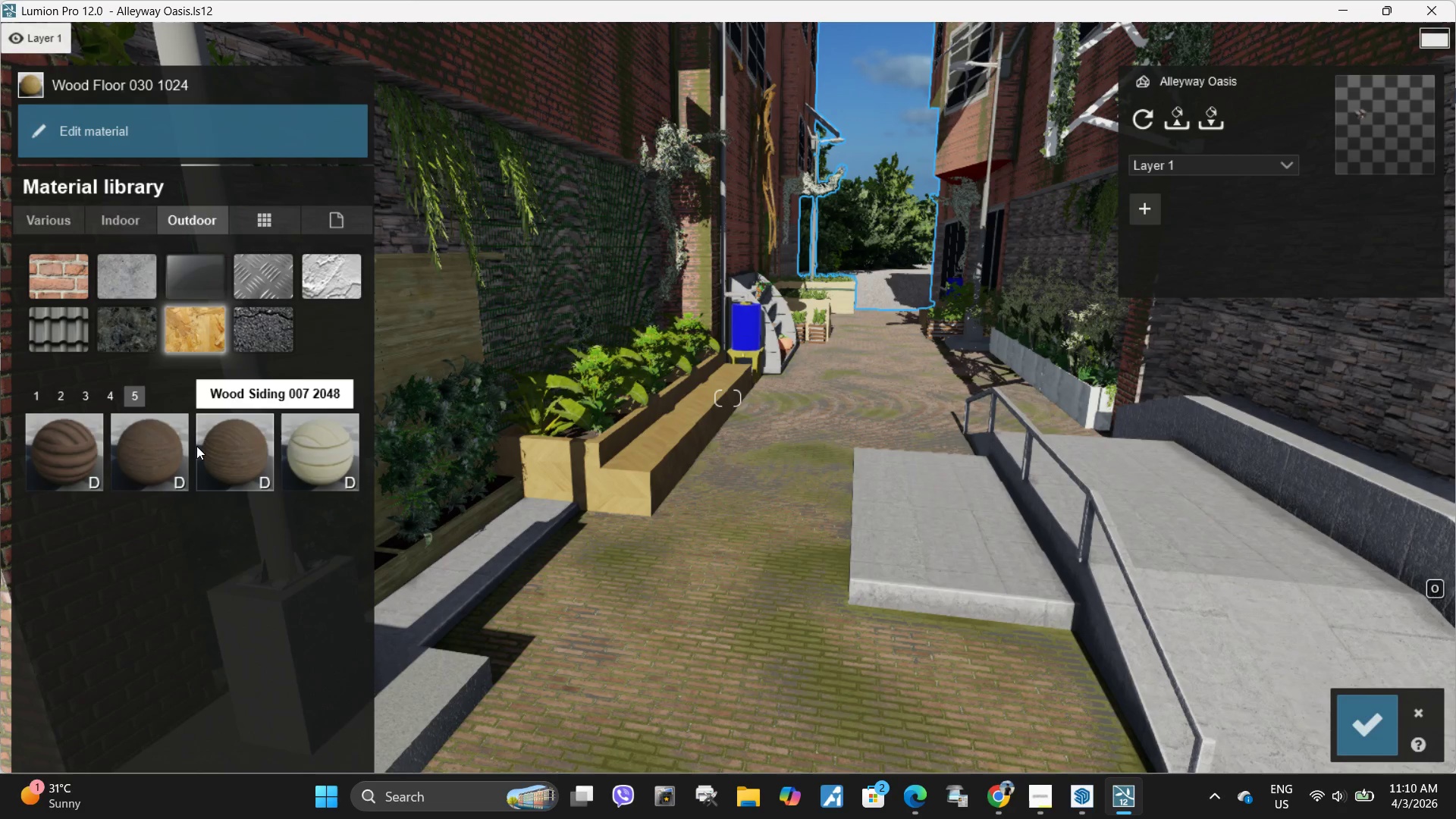 
scroll: coordinate [198, 538], scroll_direction: up, amount: 1.0
 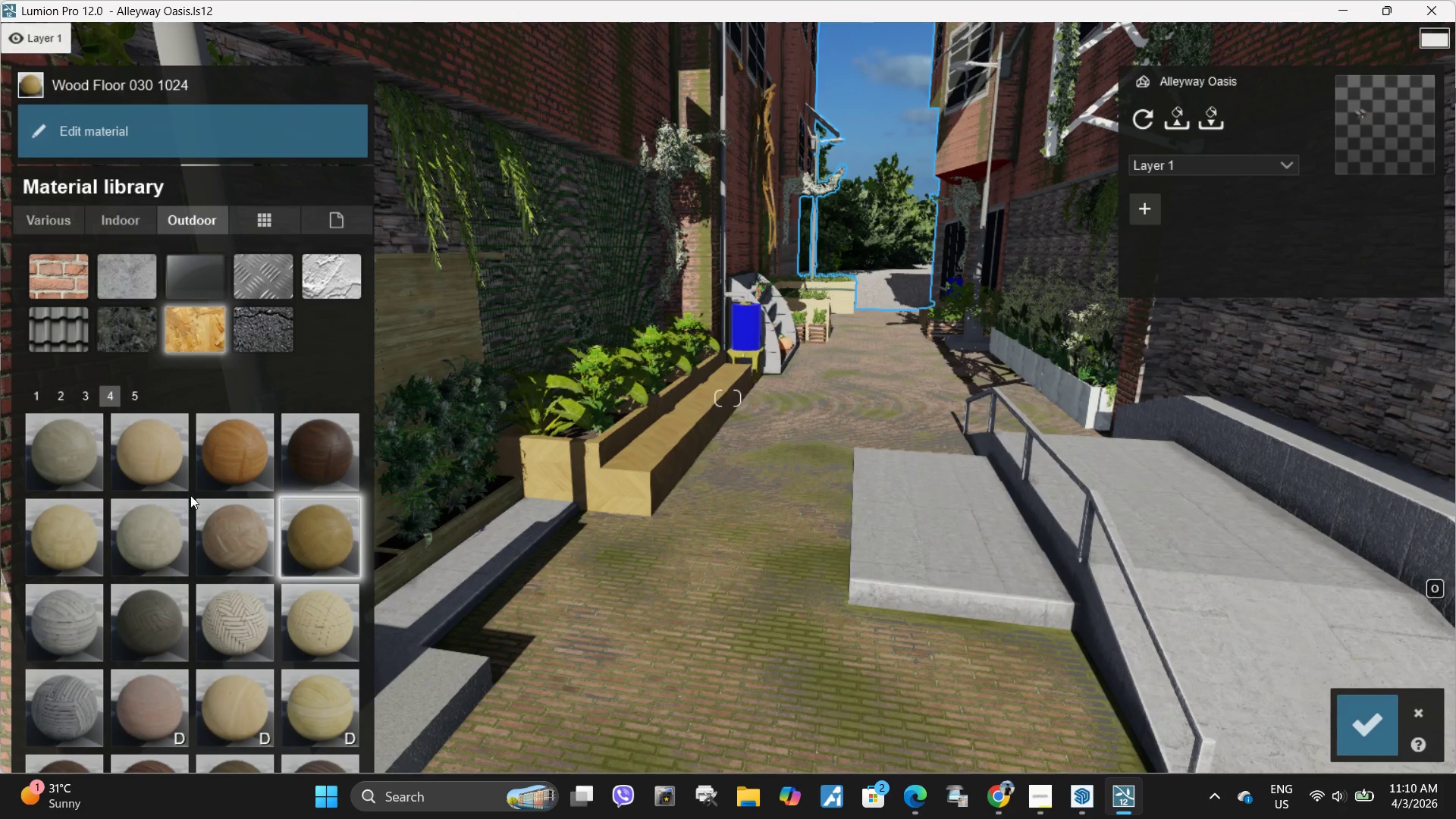 
left_click([174, 447])
 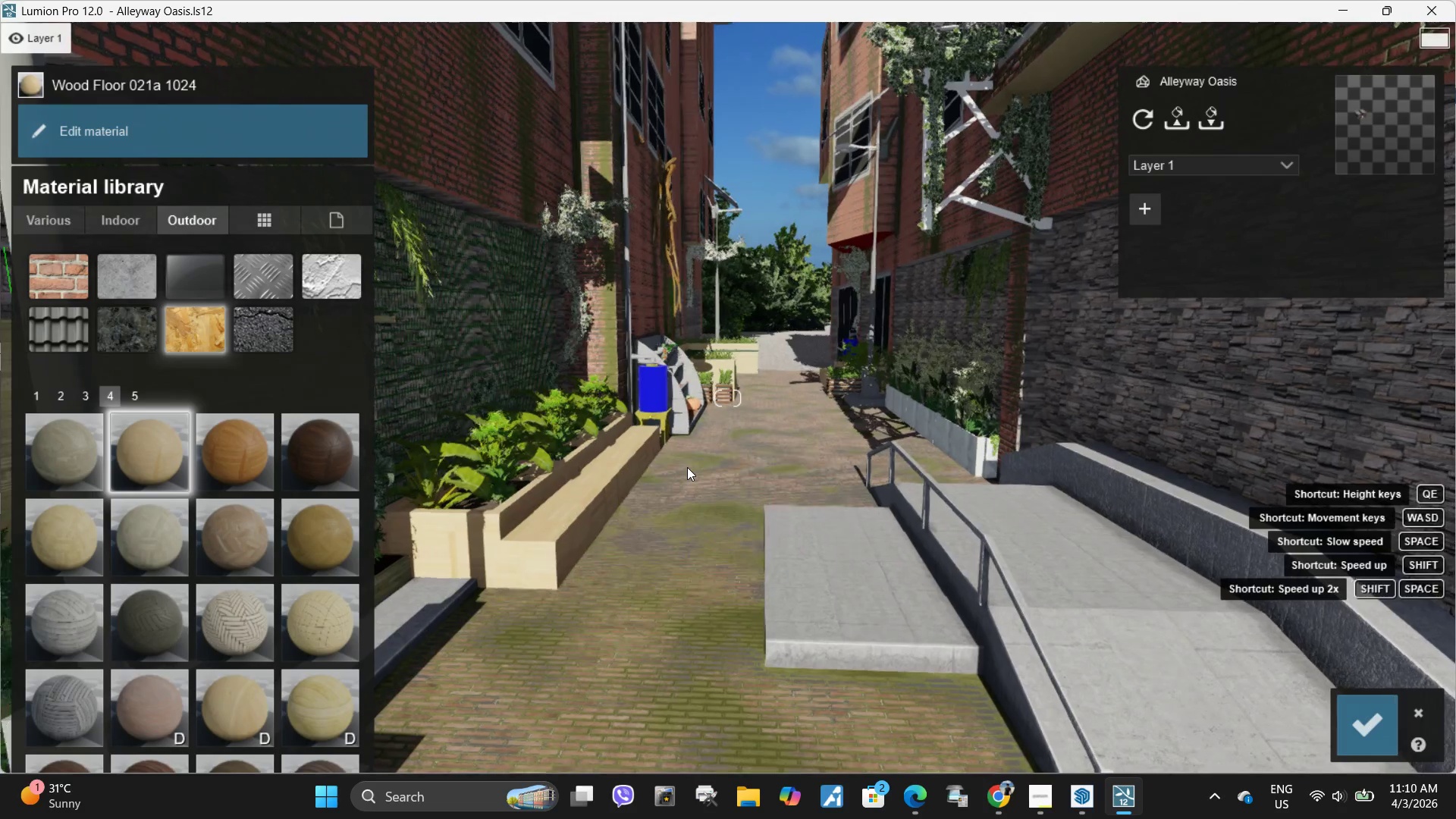 
hold_key(key=W, duration=1.2)
 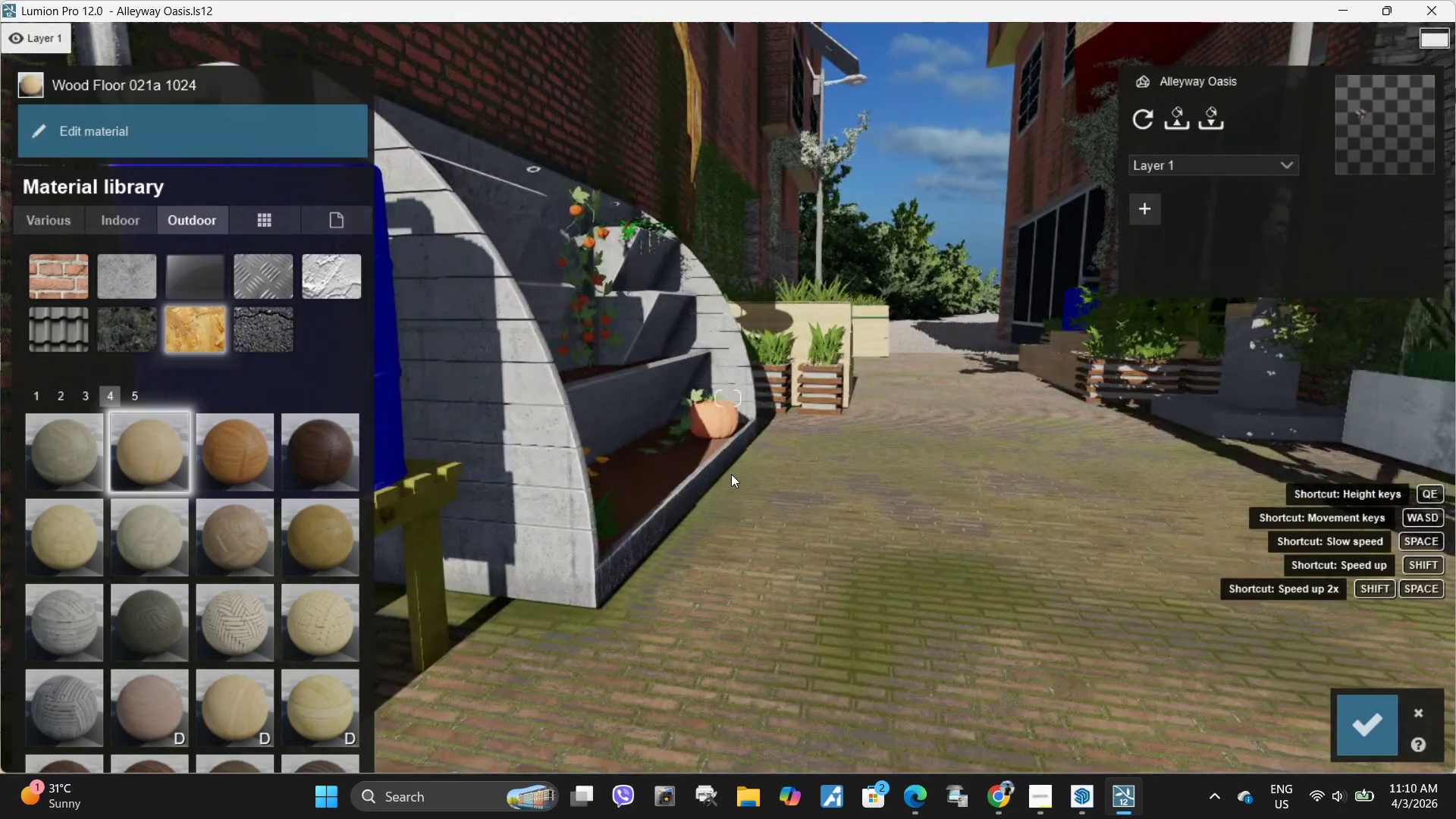 
hold_key(key=ShiftLeft, duration=0.91)
 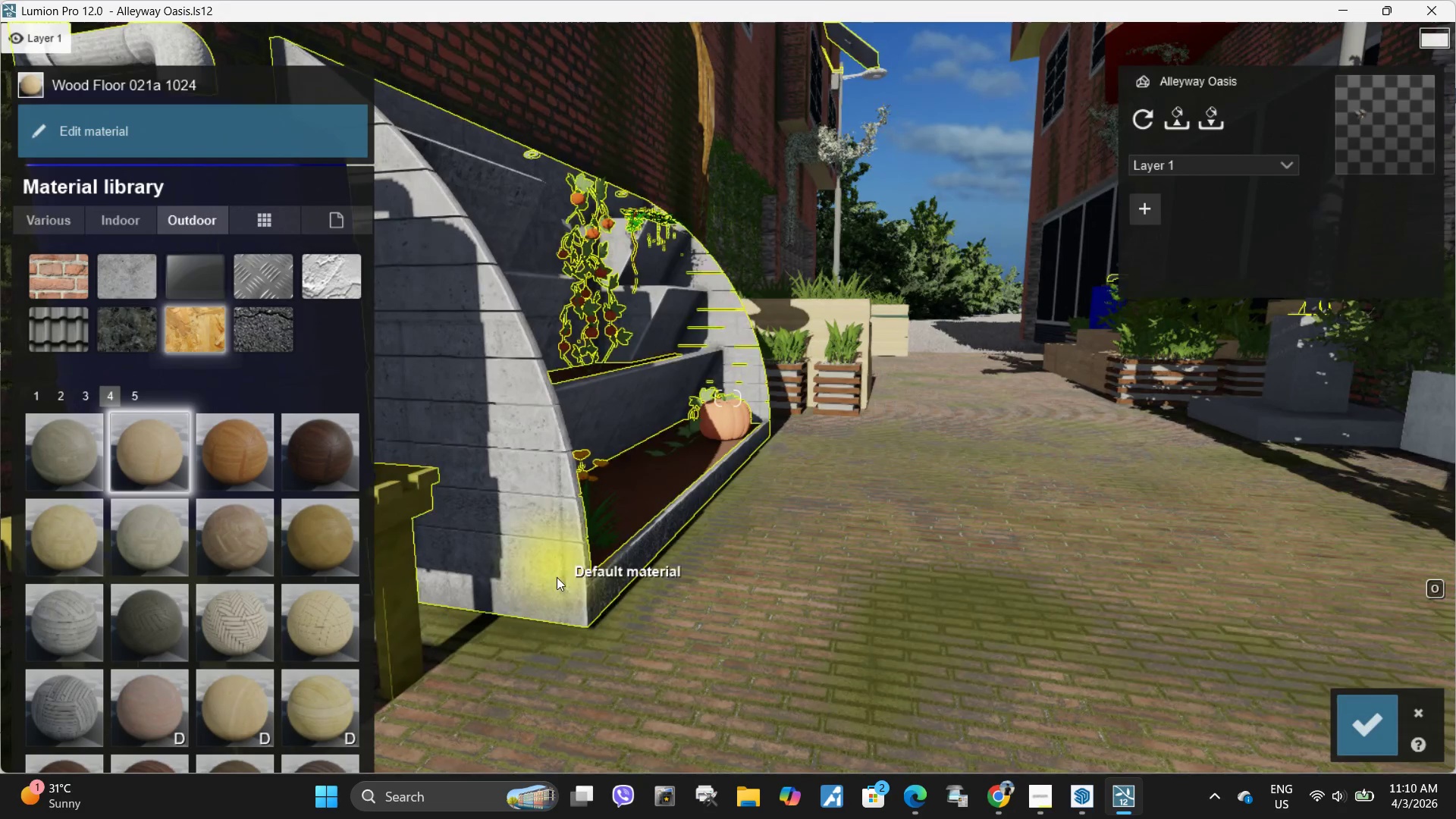 
hold_key(key=S, duration=0.62)
 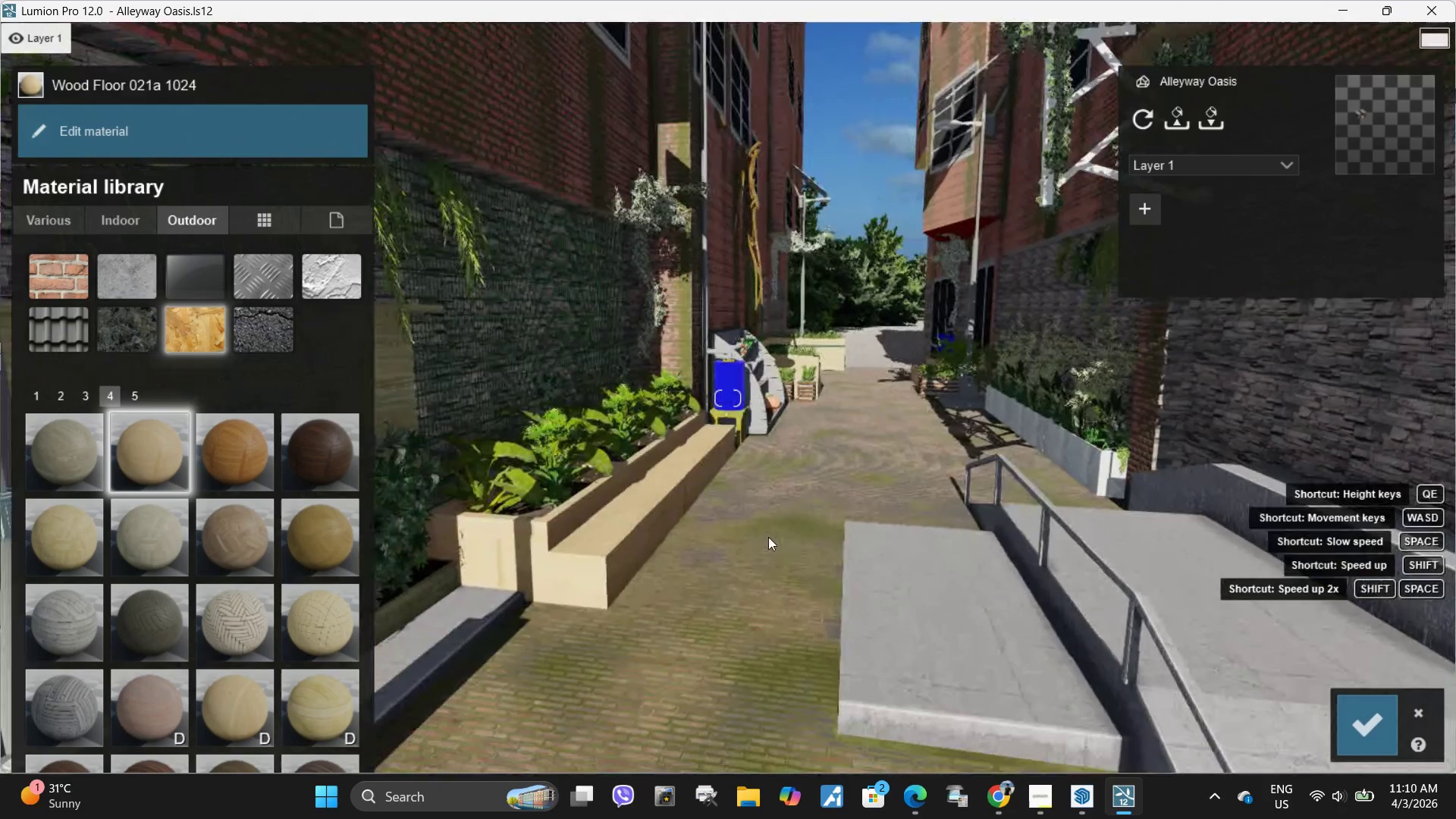 
type(ASESQWWW)
 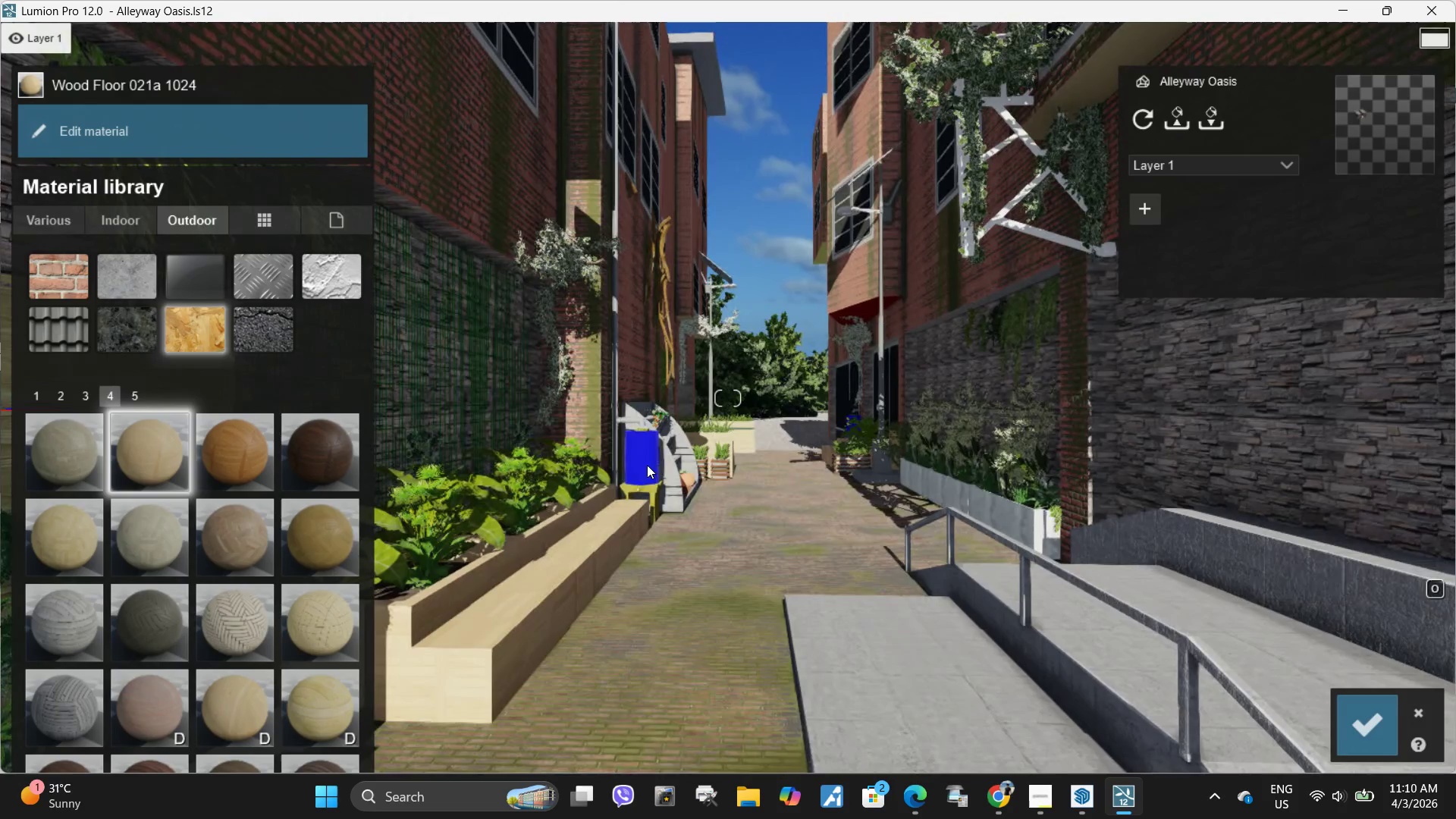 
left_click([647, 465])
 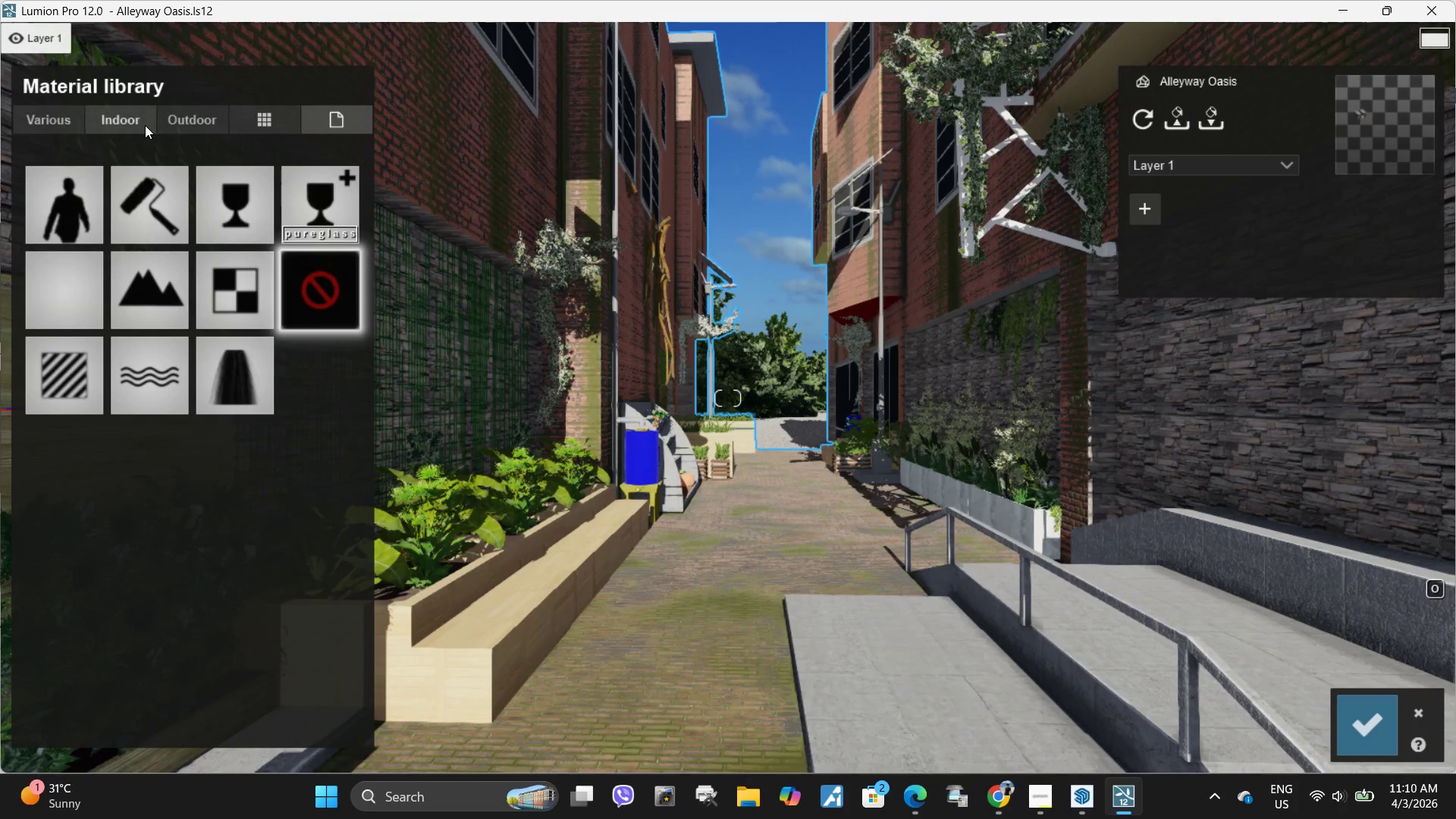 
left_click([180, 117])
 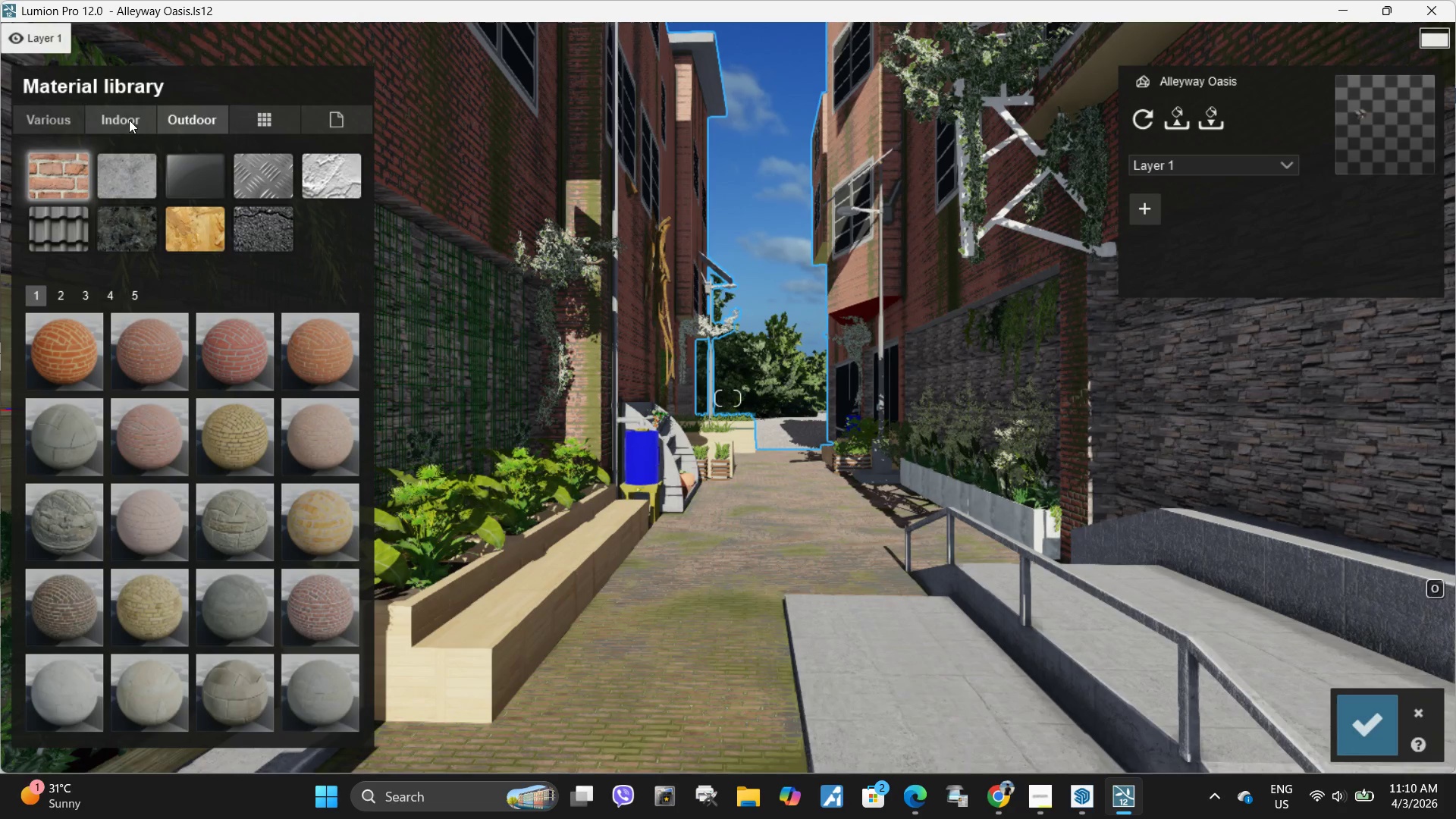 
left_click([143, 119])
 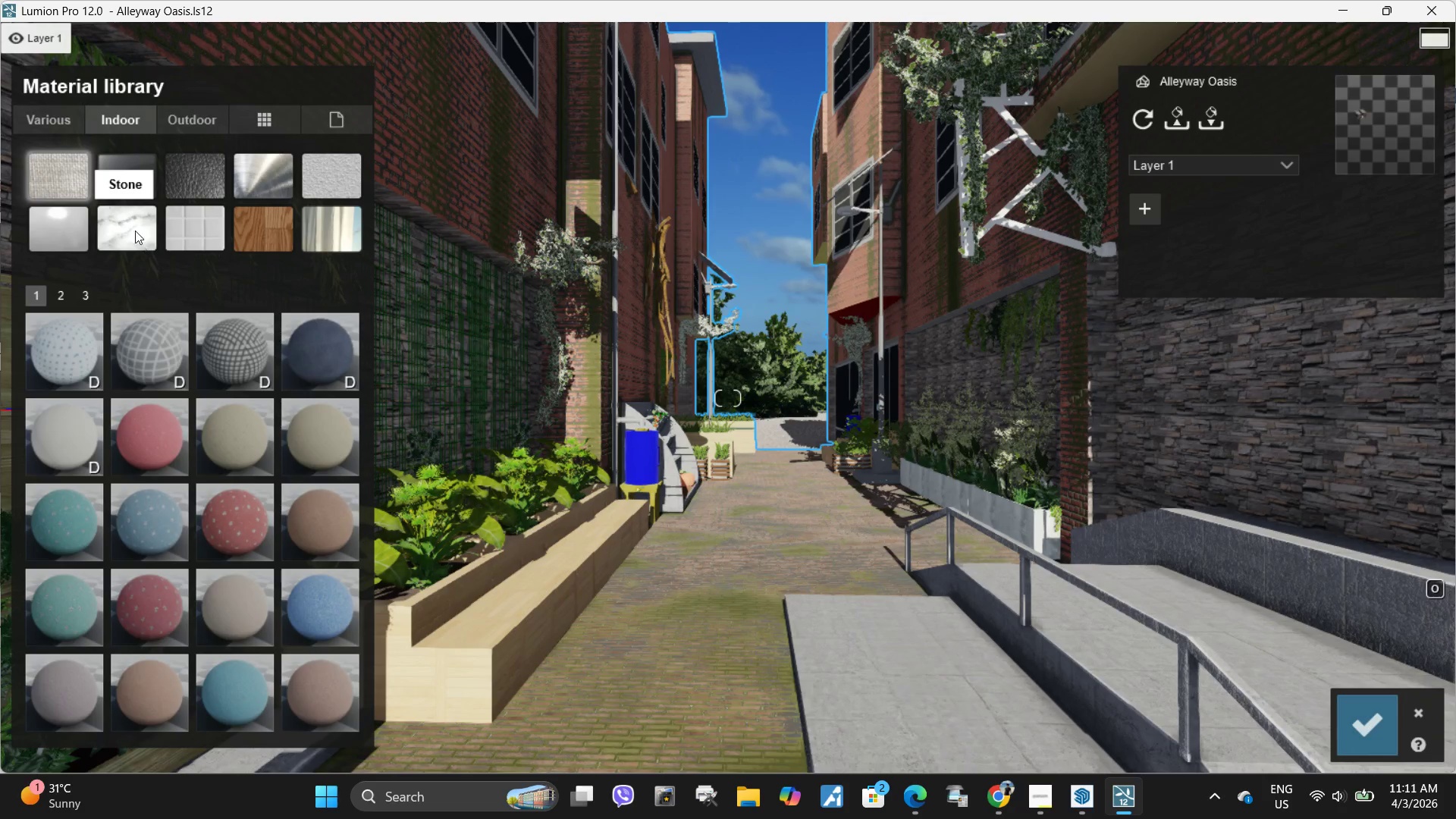 
left_click([66, 122])
 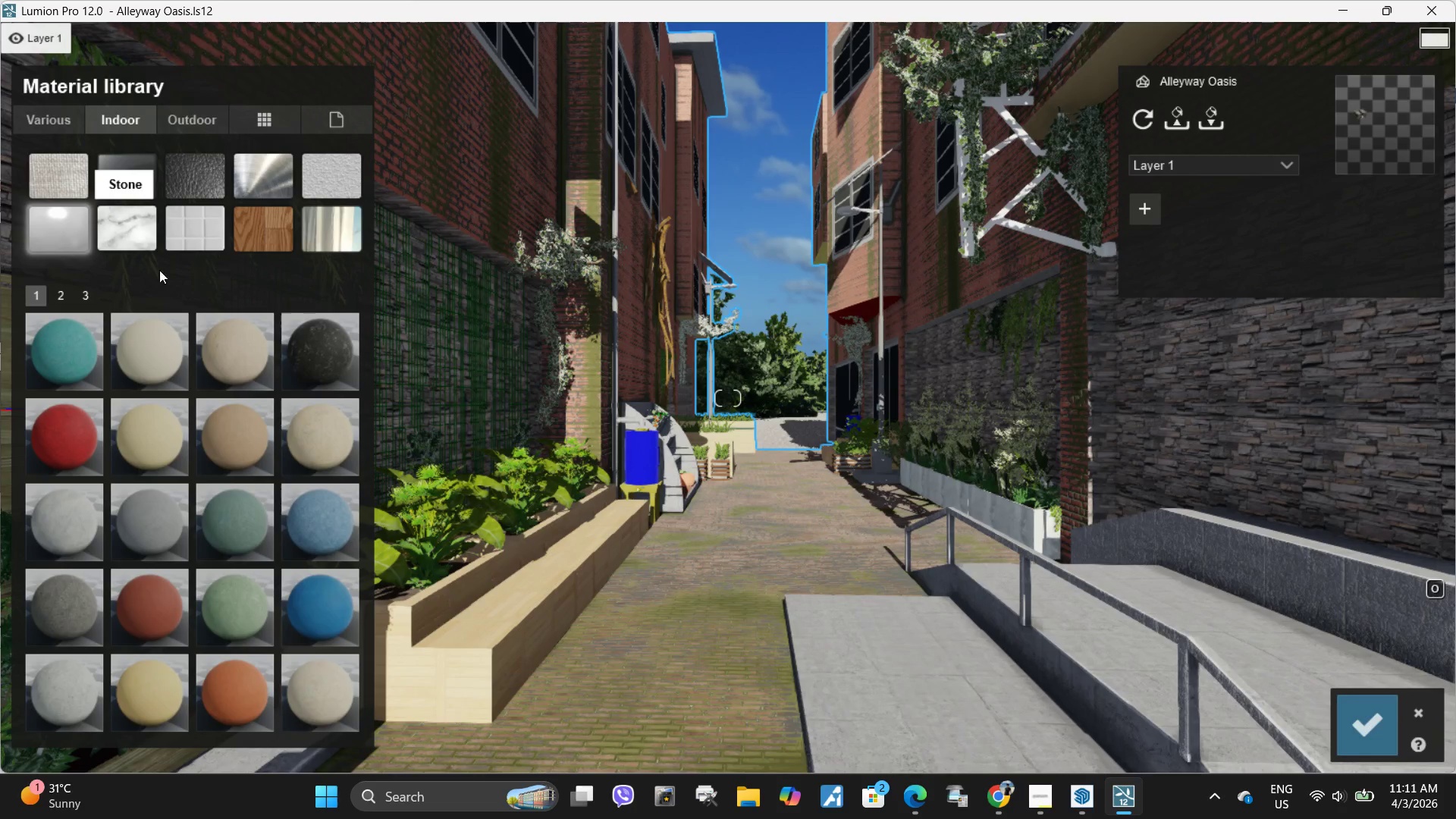 
scroll: coordinate [315, 608], scroll_direction: down, amount: 1.0
 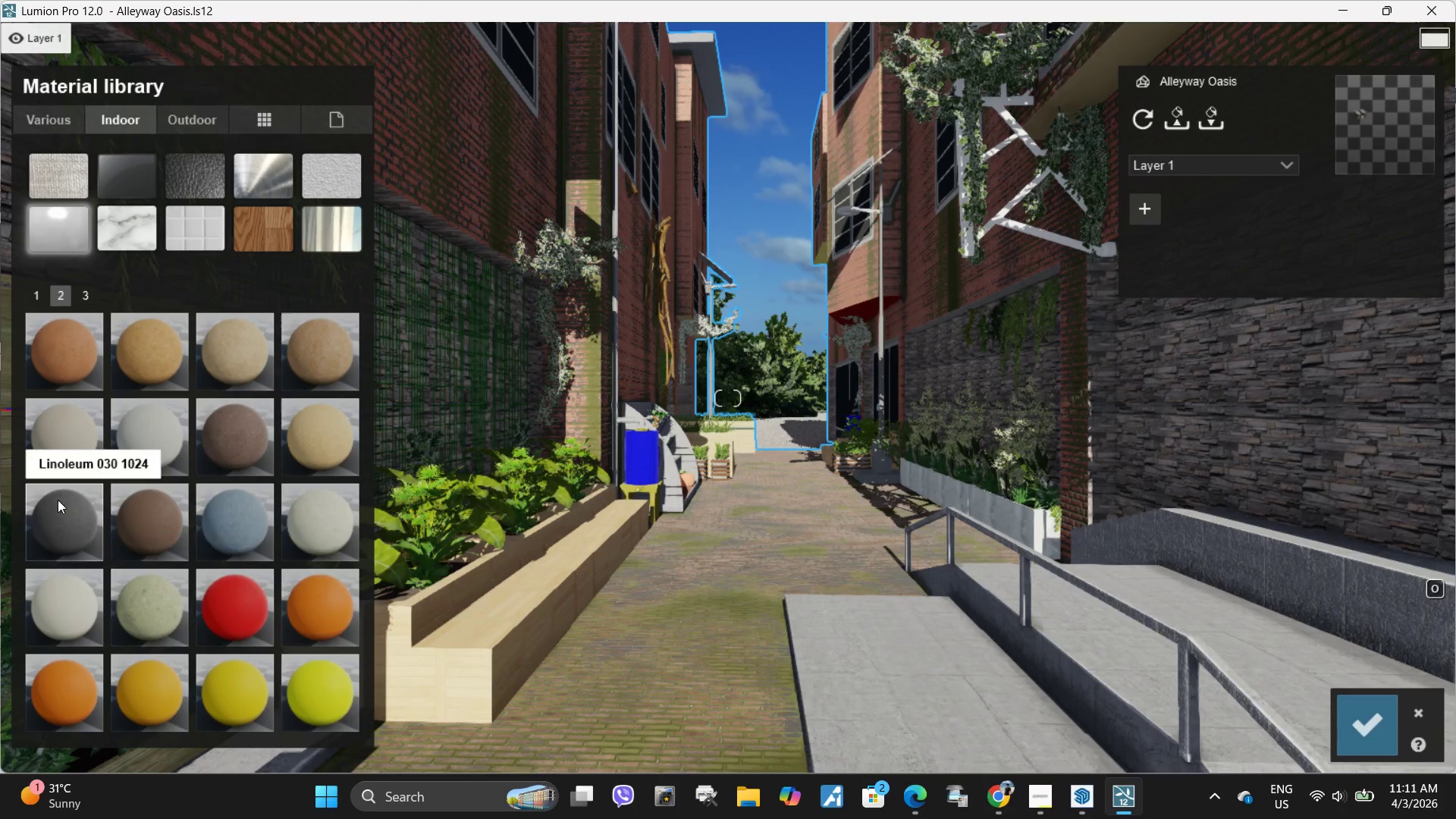 
left_click([67, 526])
 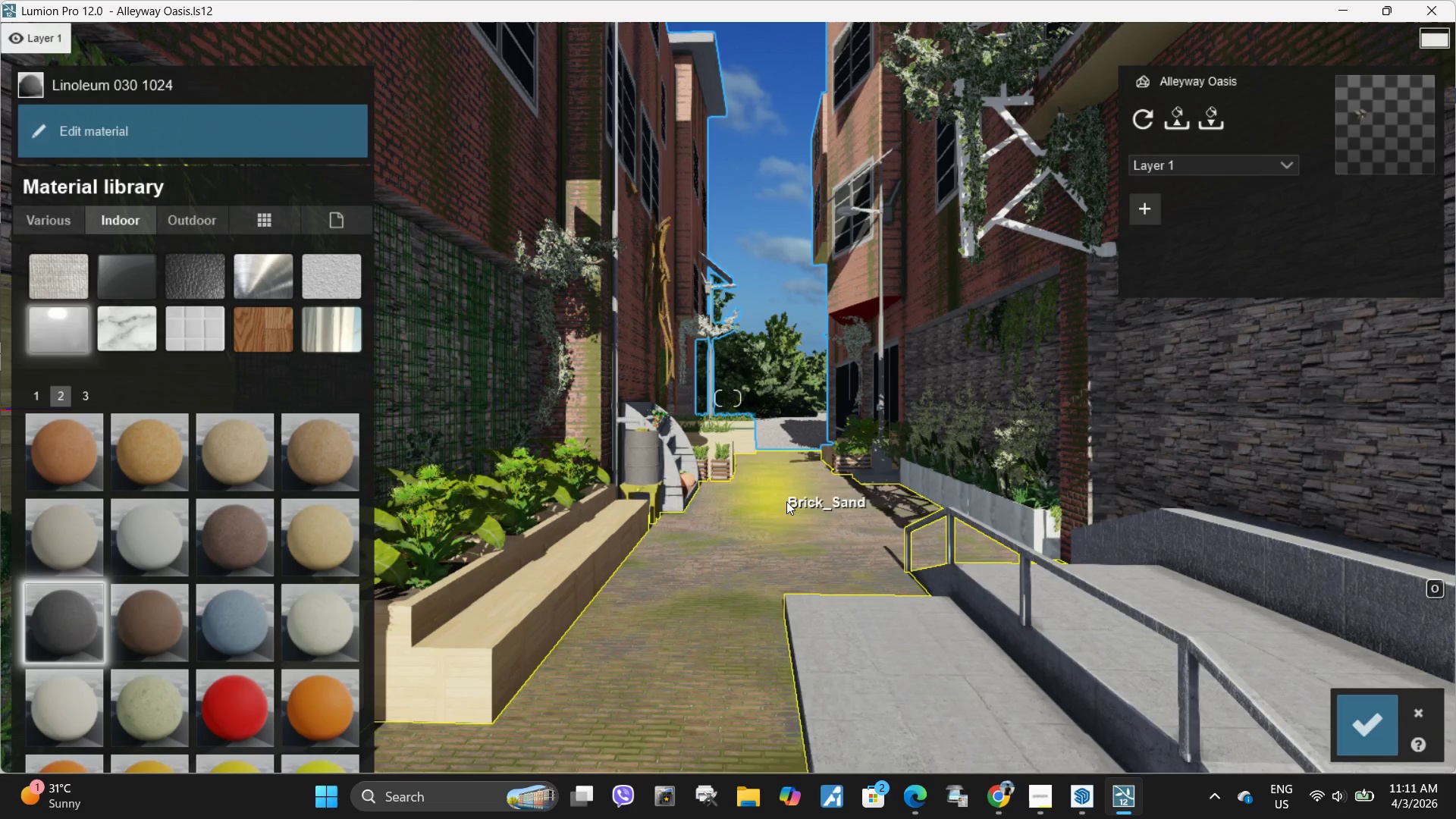 
type(ssssss)
 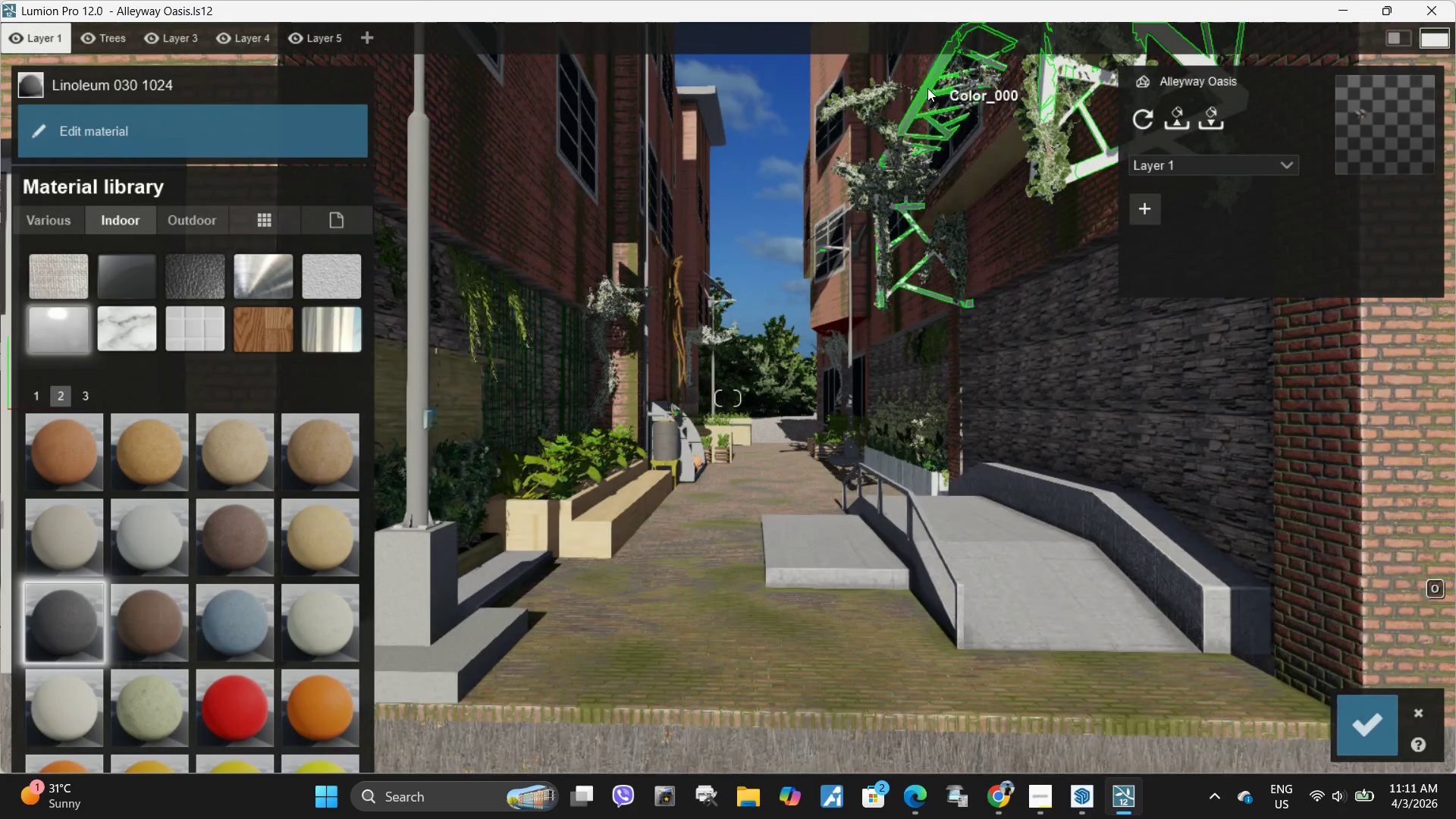 
left_click([926, 88])
 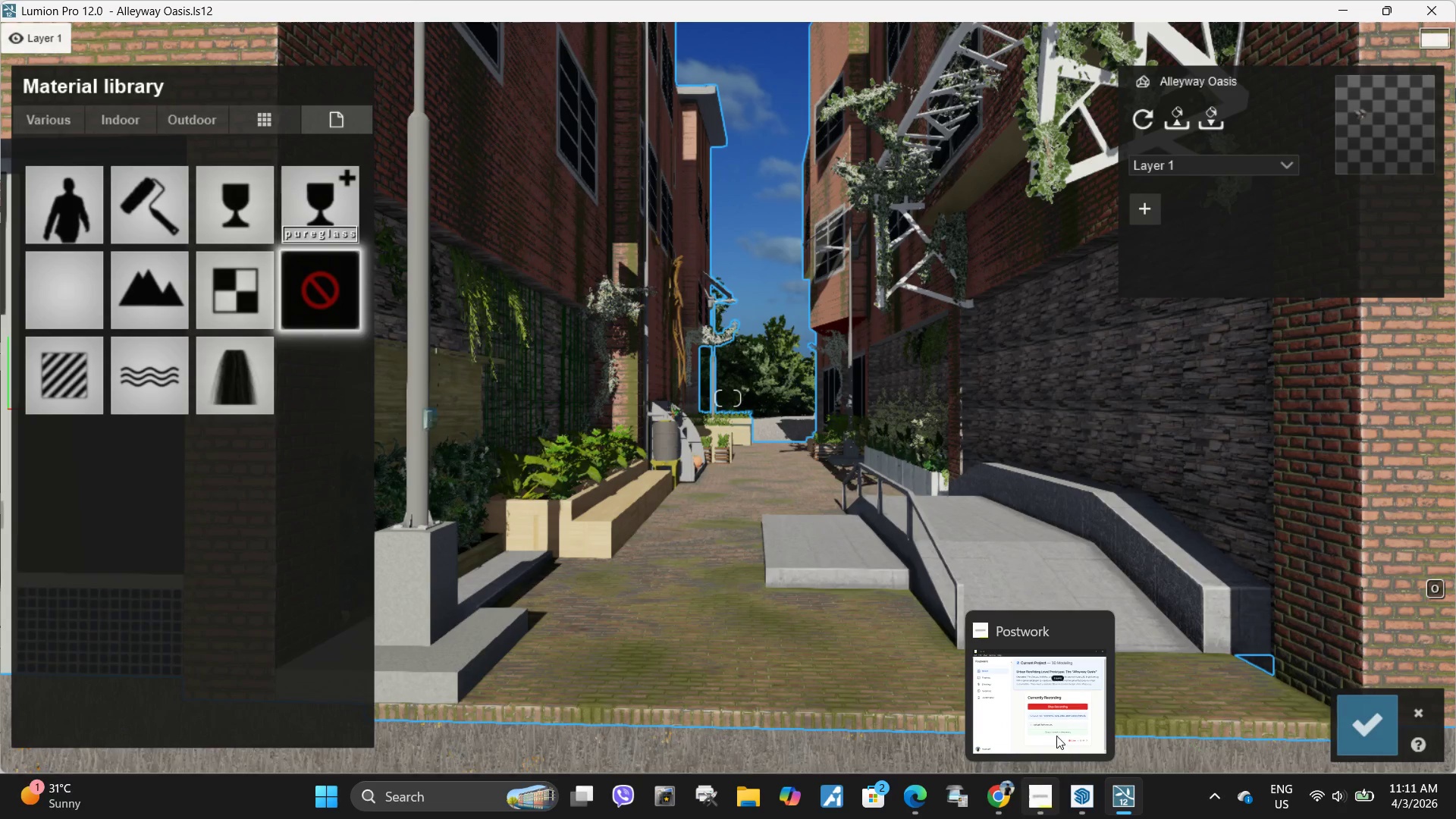 
left_click([1059, 696])